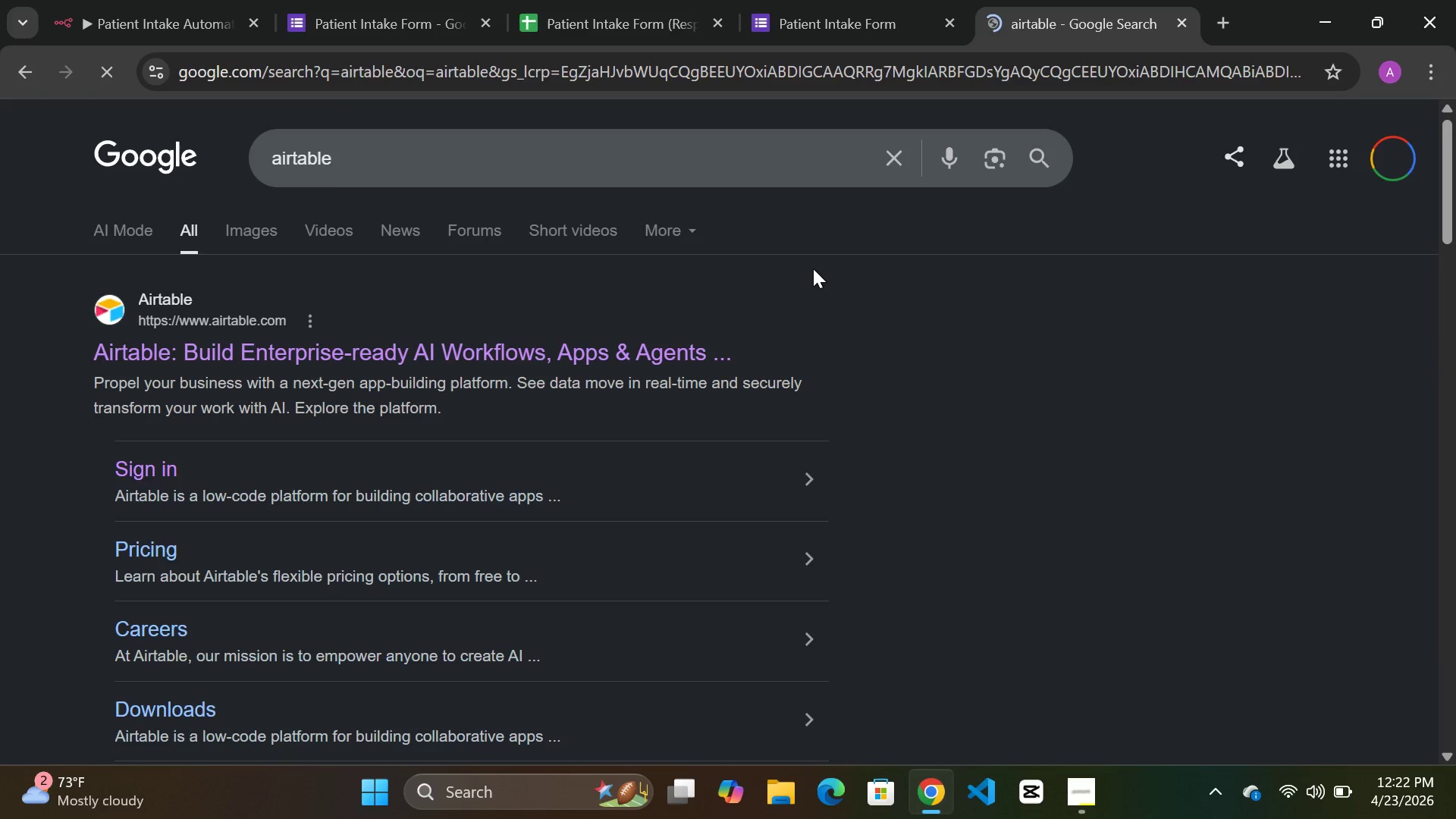 
left_click([282, 349])
 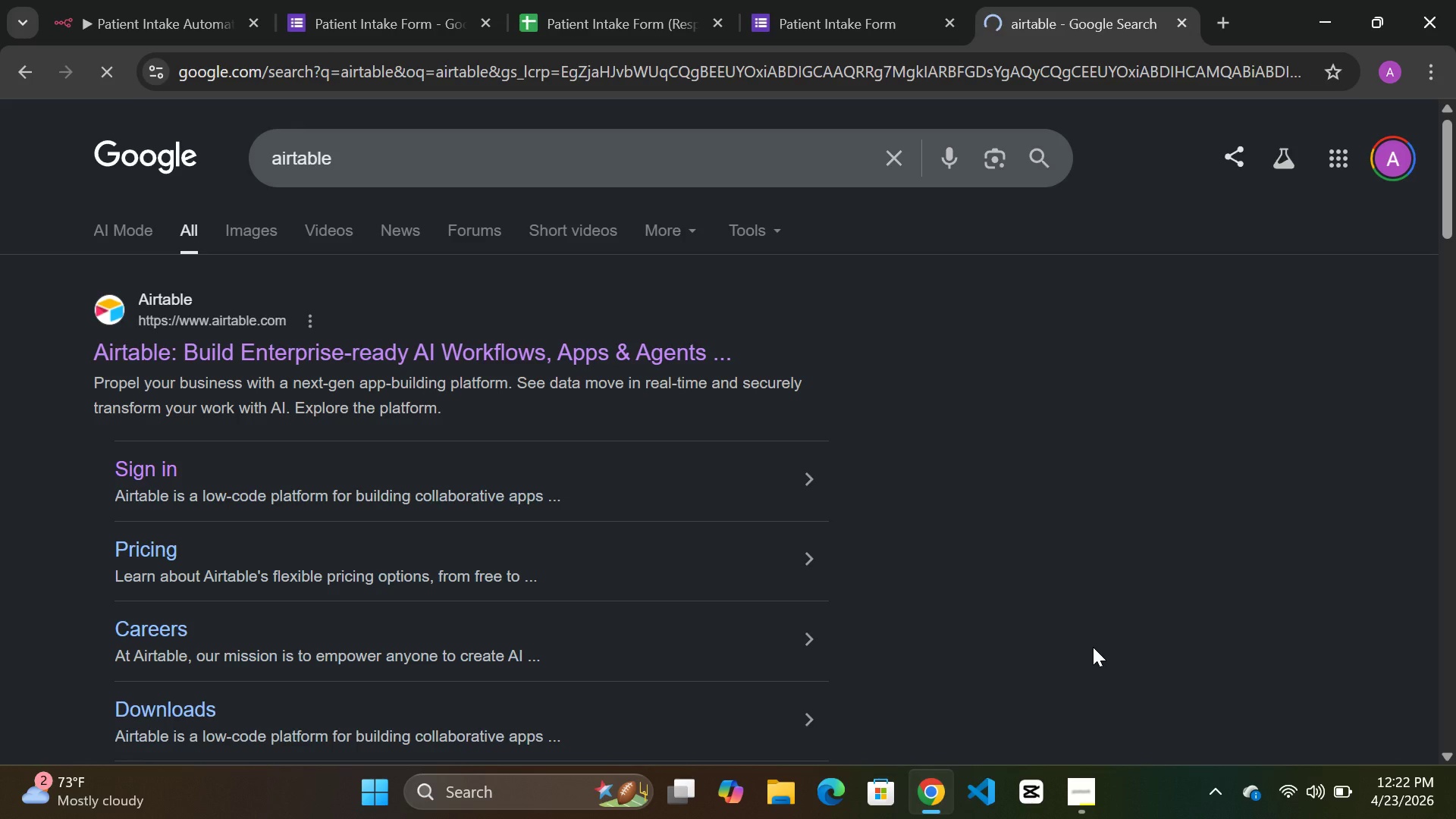 
wait(10.31)
 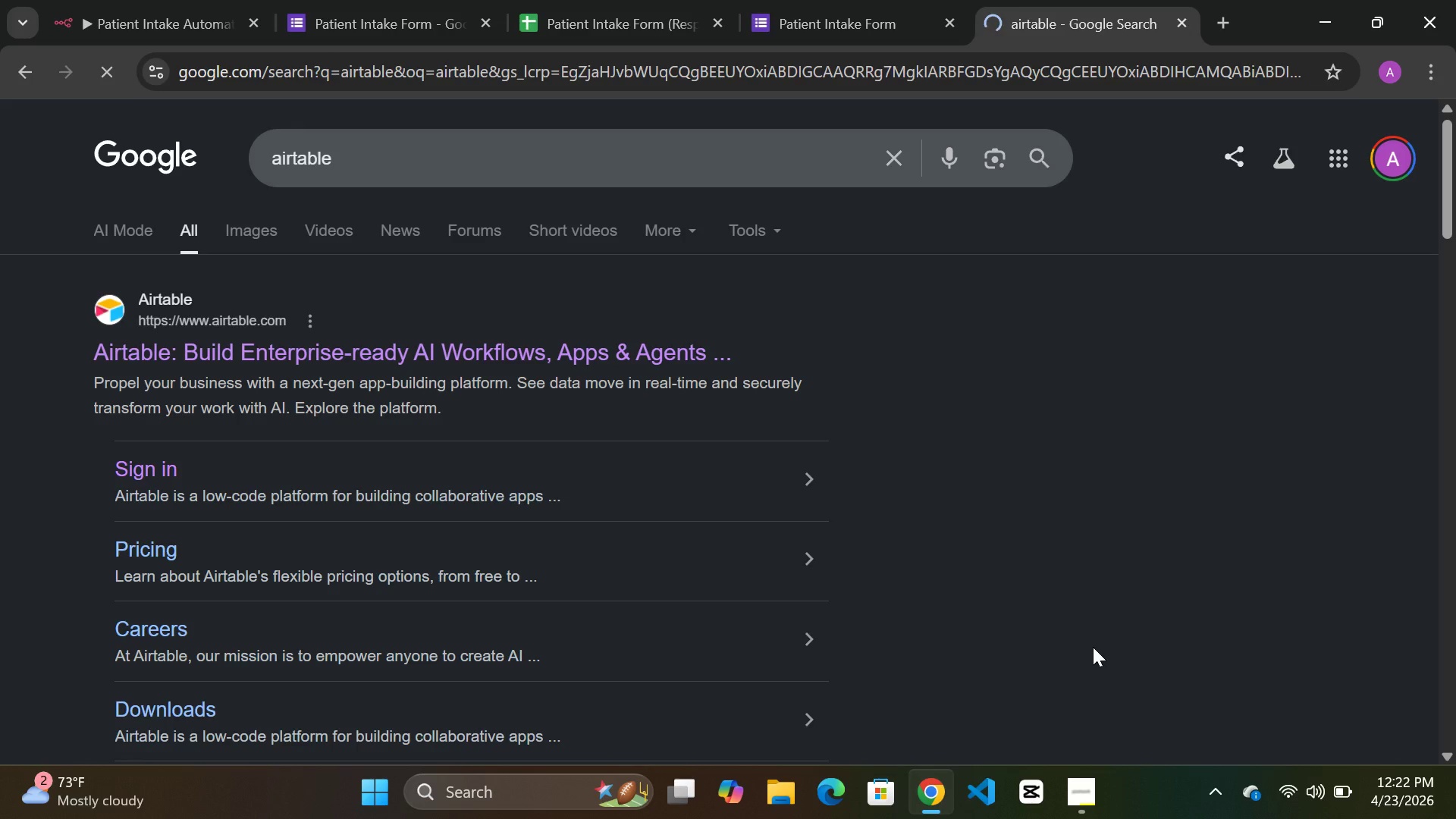 
left_click([1356, 143])
 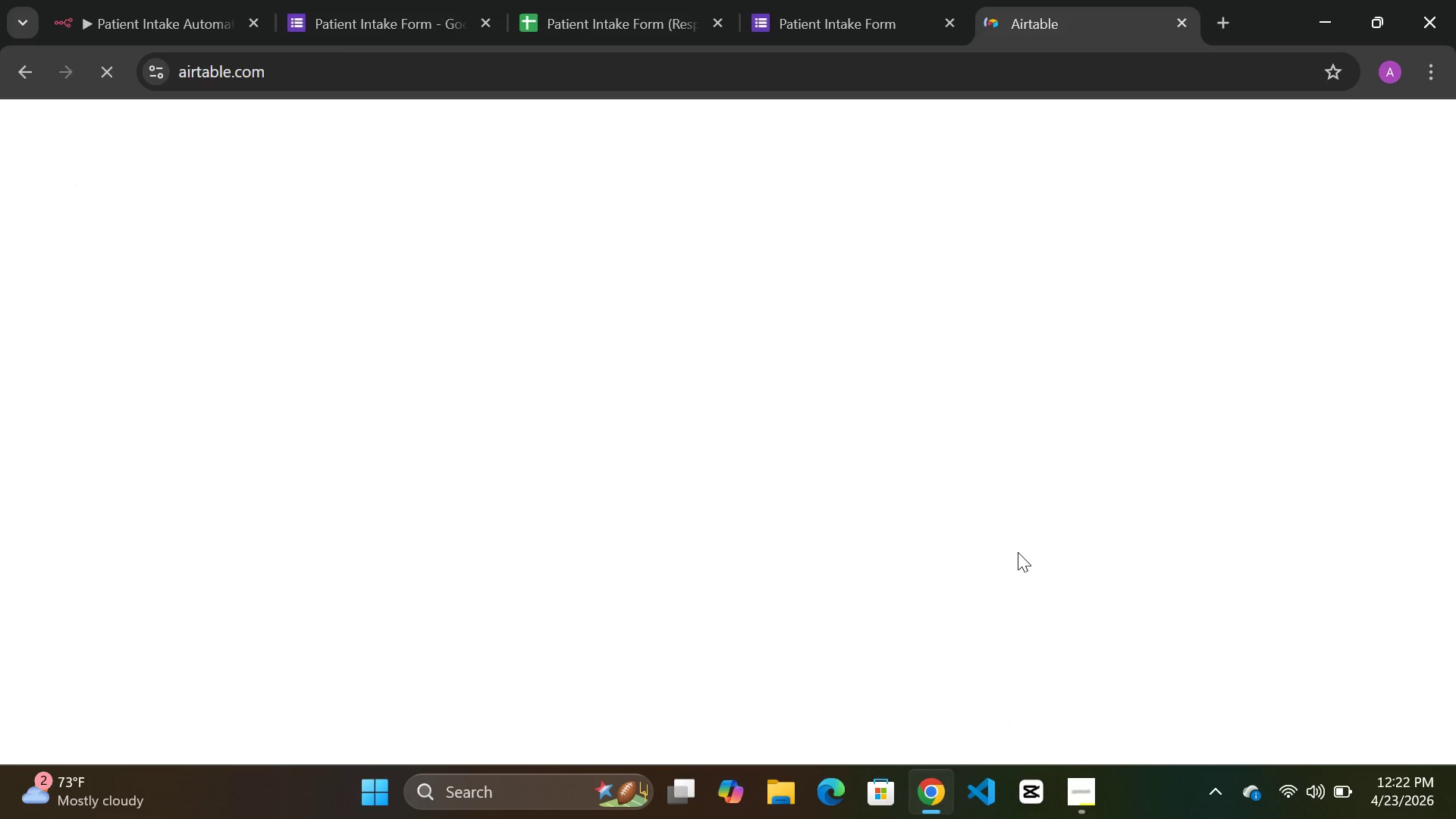 
wait(11.55)
 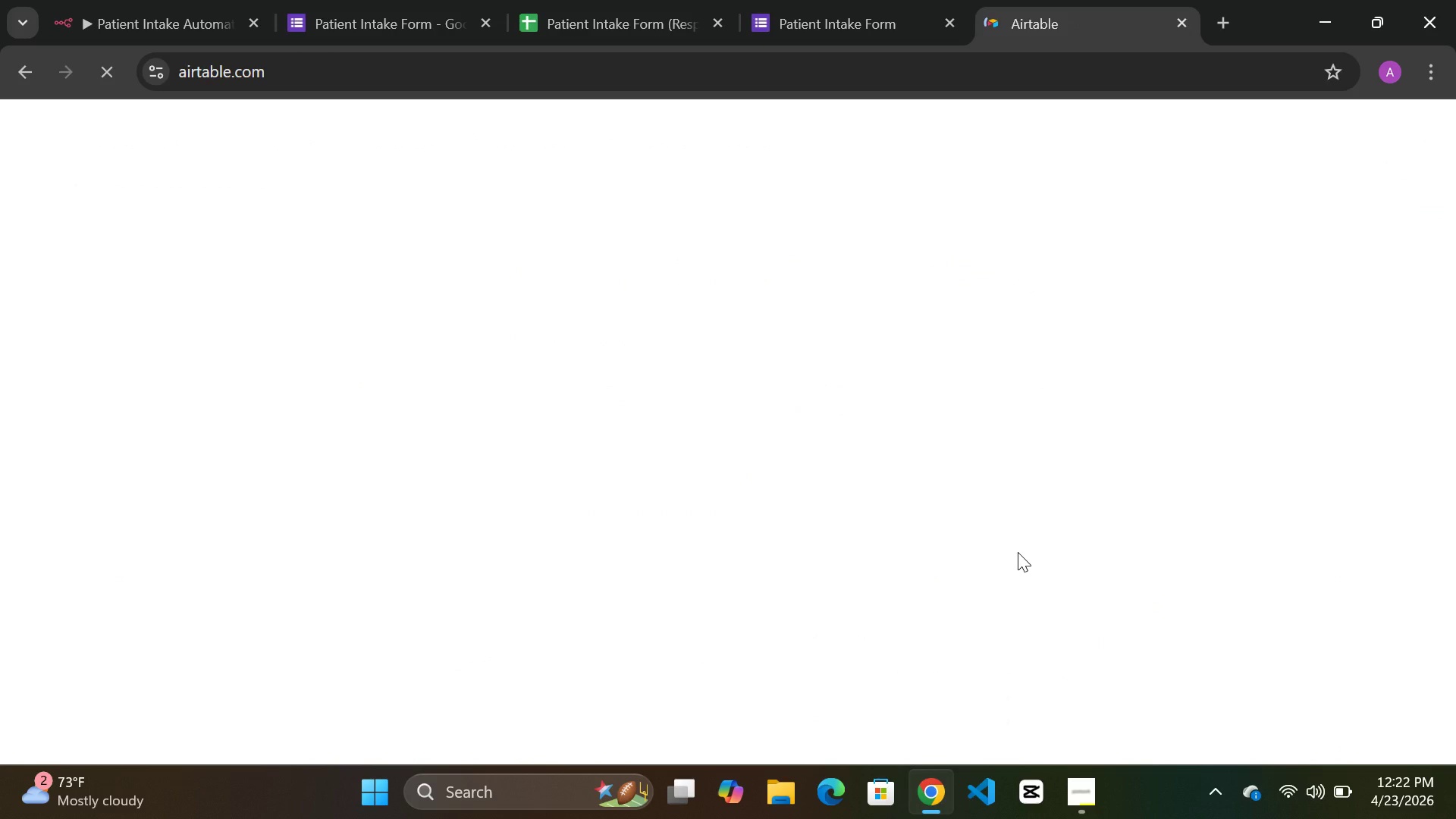 
left_click([259, 406])
 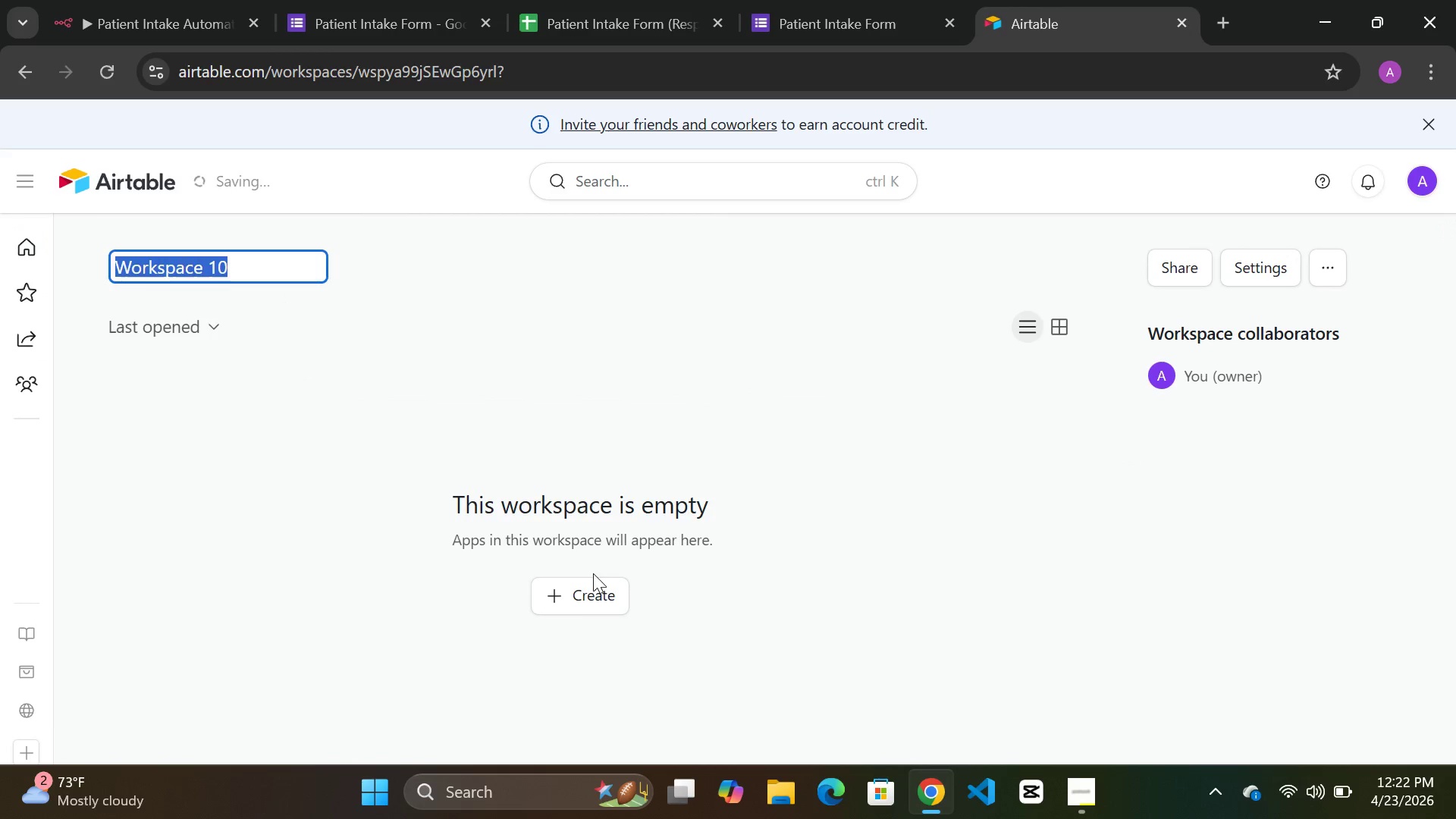 
left_click([593, 588])
 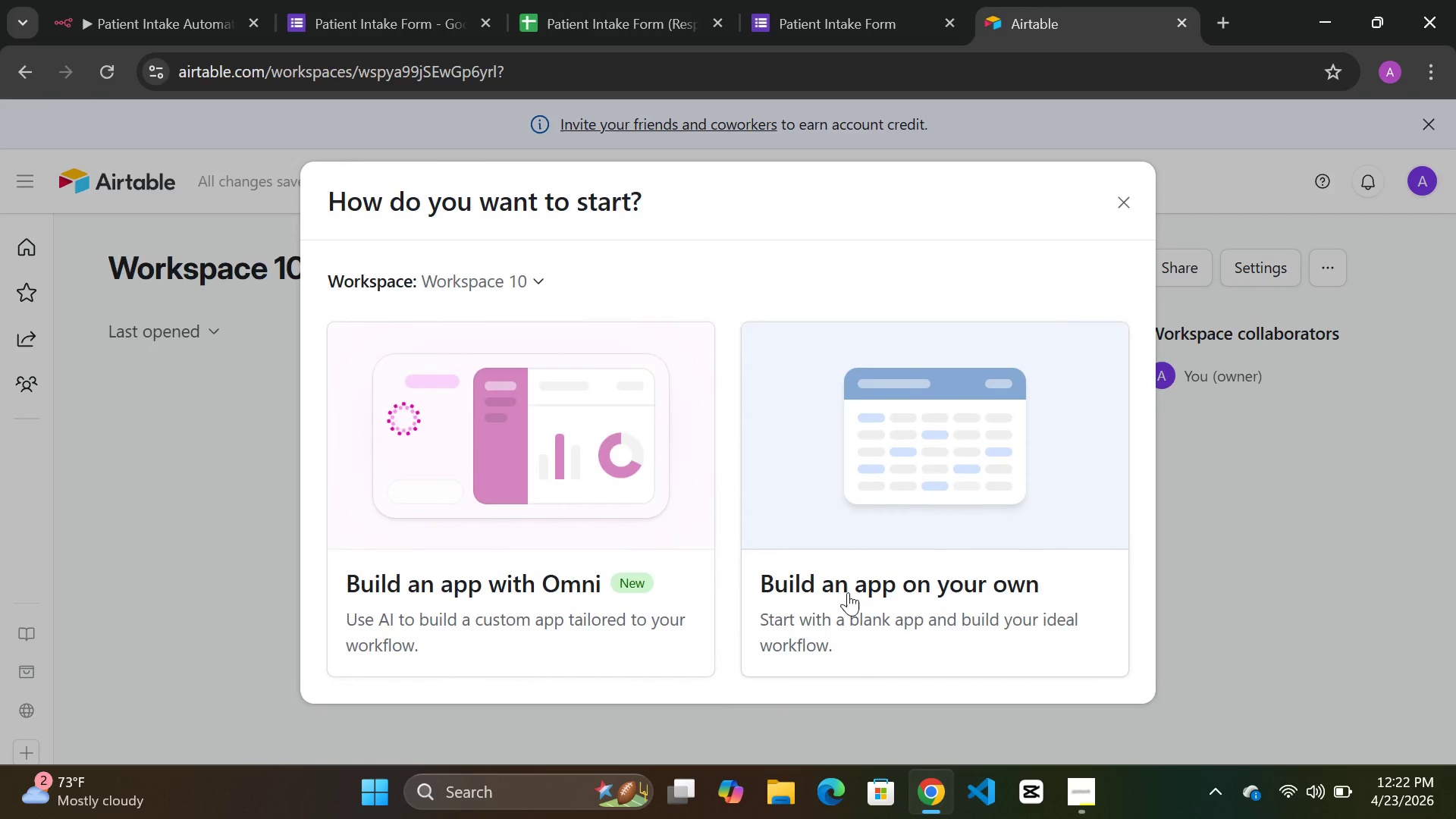 
left_click([853, 593])
 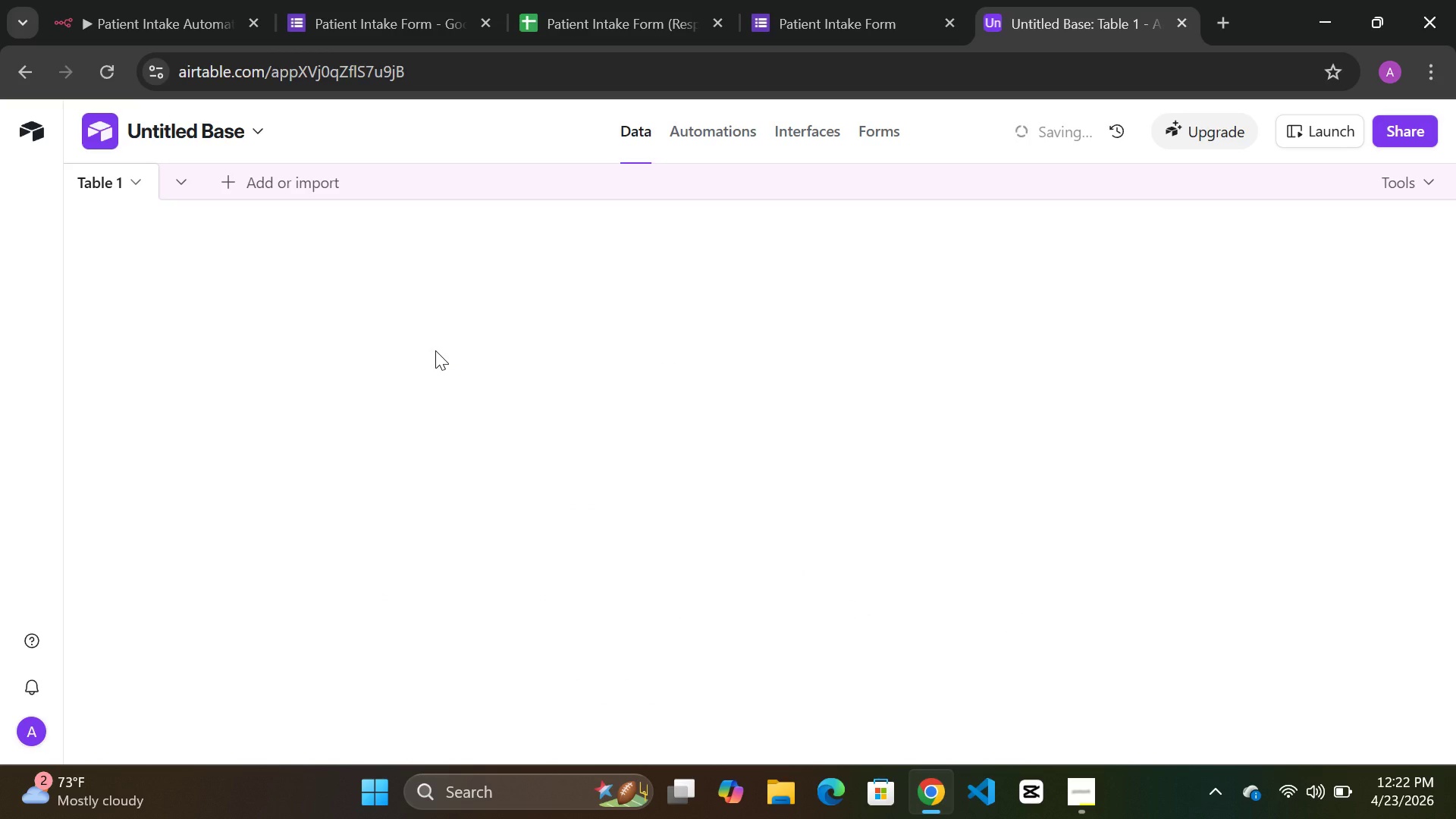 
wait(5.31)
 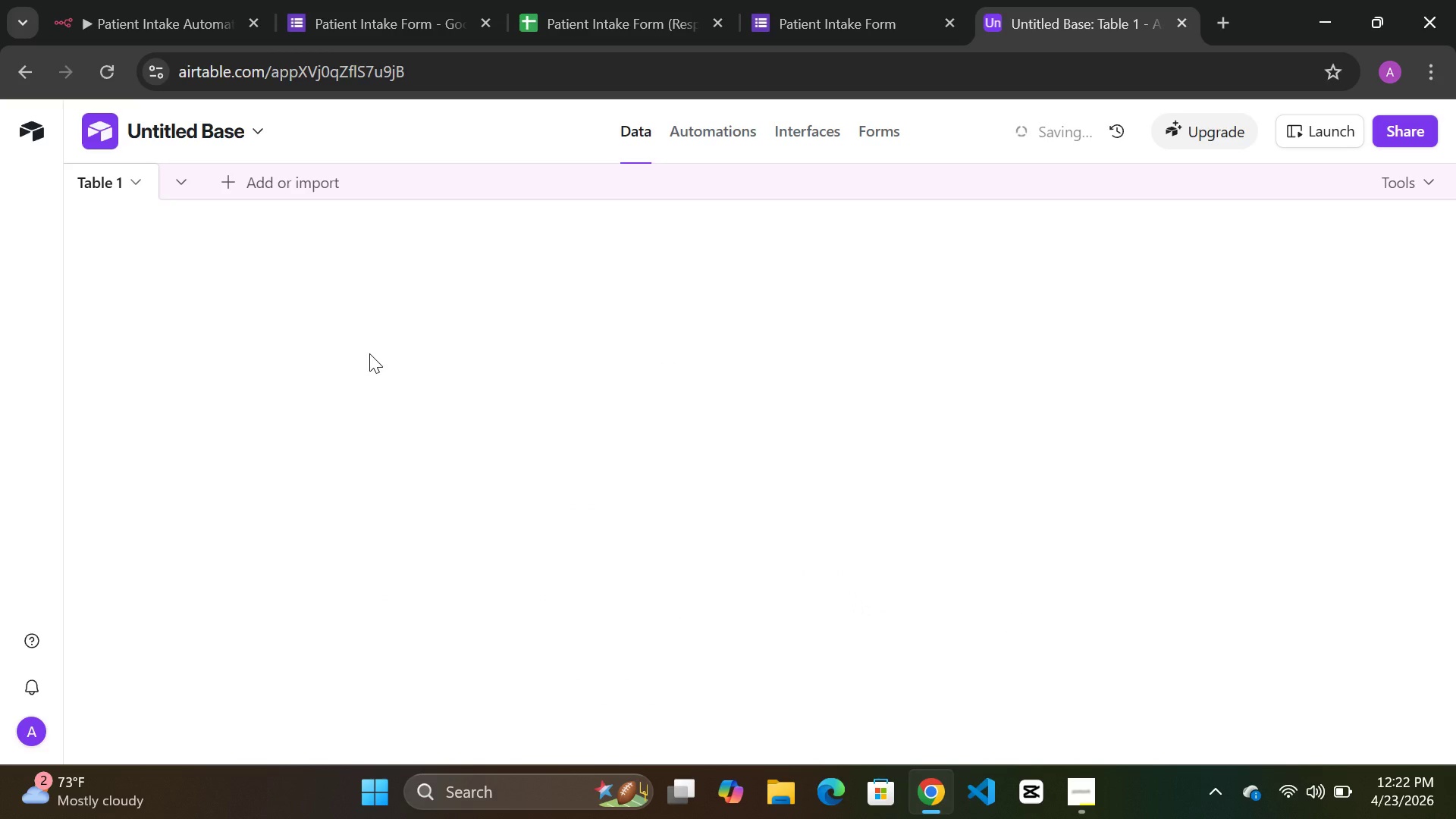 
double_click([176, 134])
 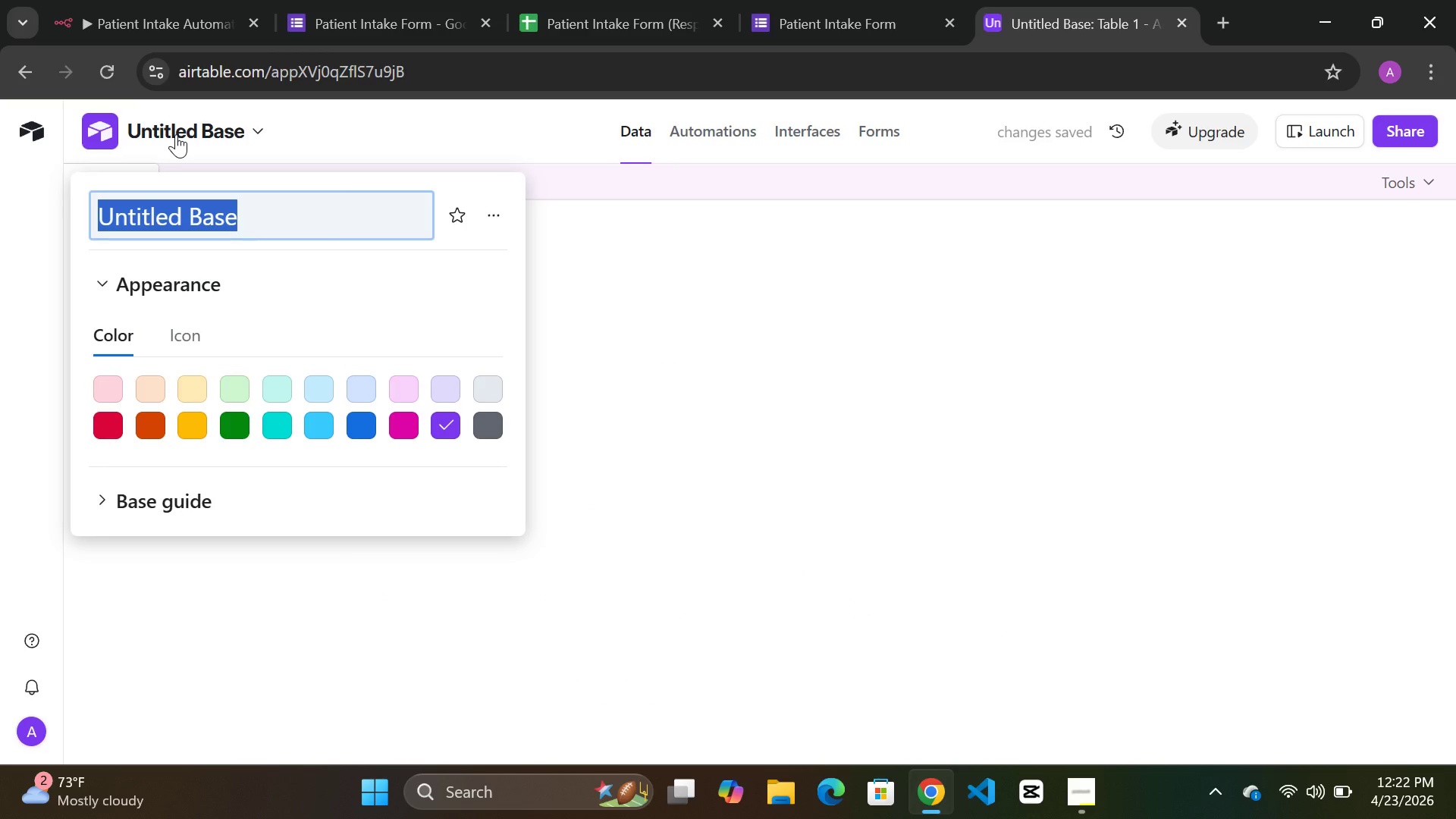 
key(Control+P)
 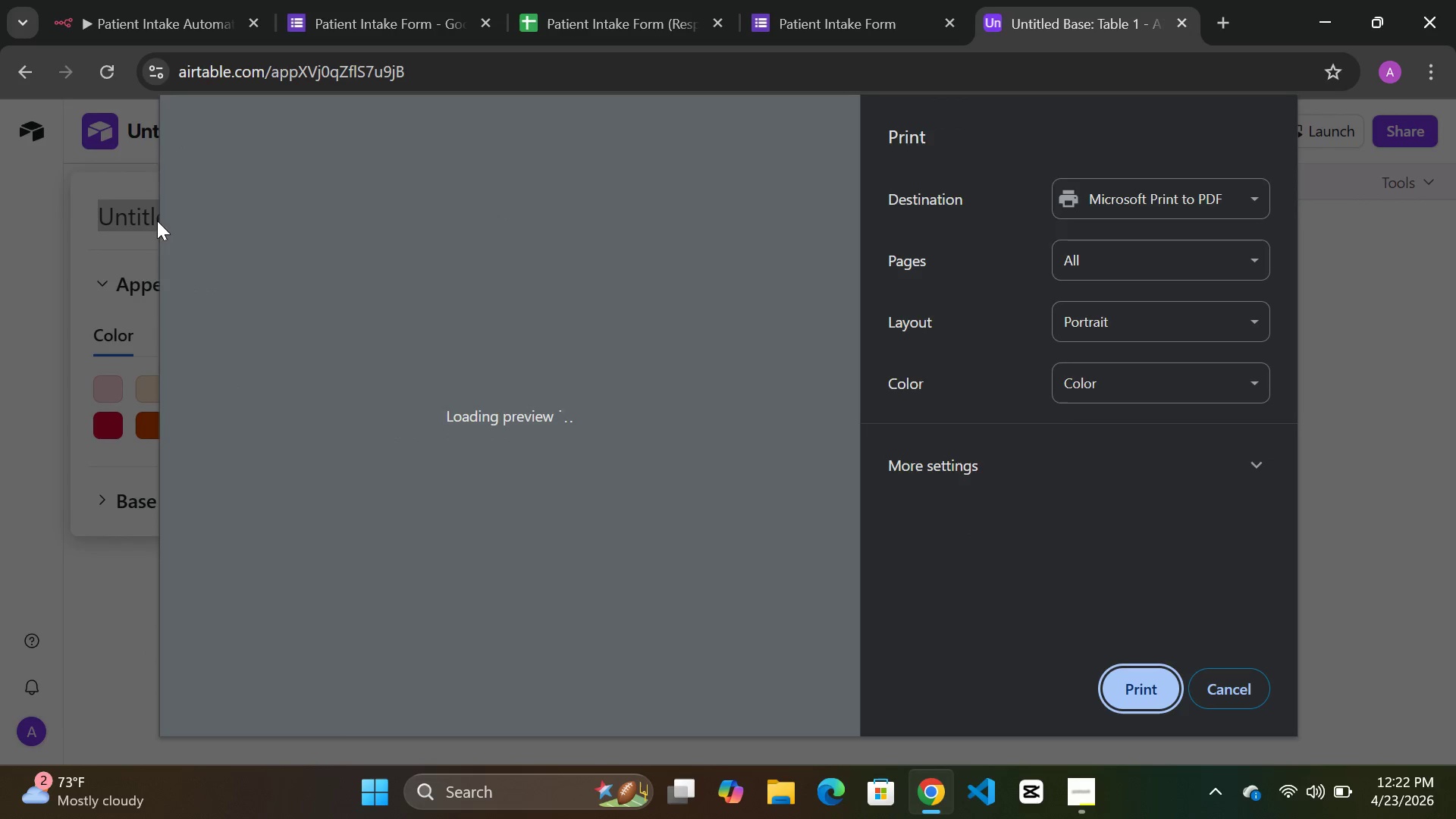 
left_click([99, 190])
 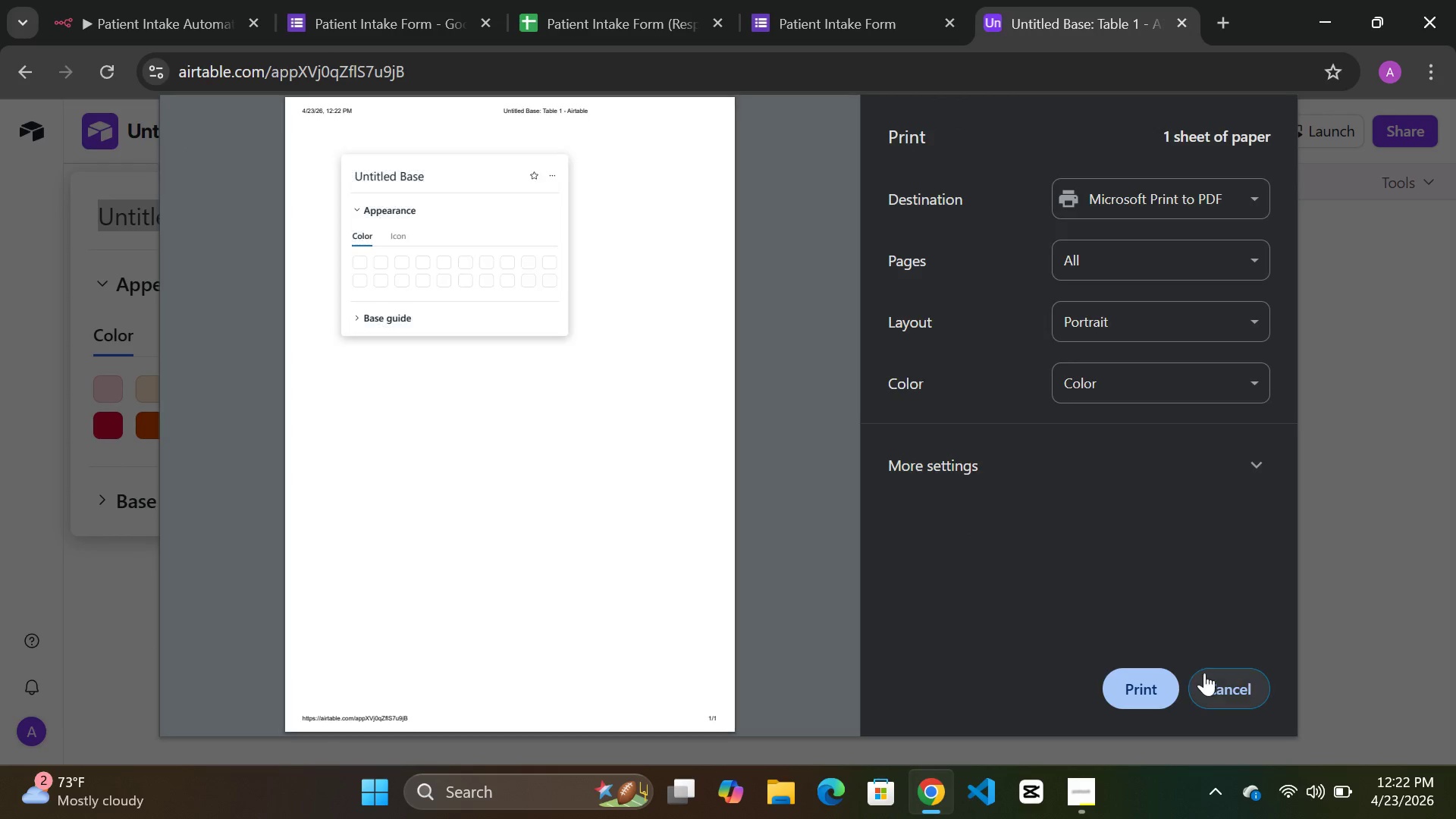 
left_click([1219, 683])
 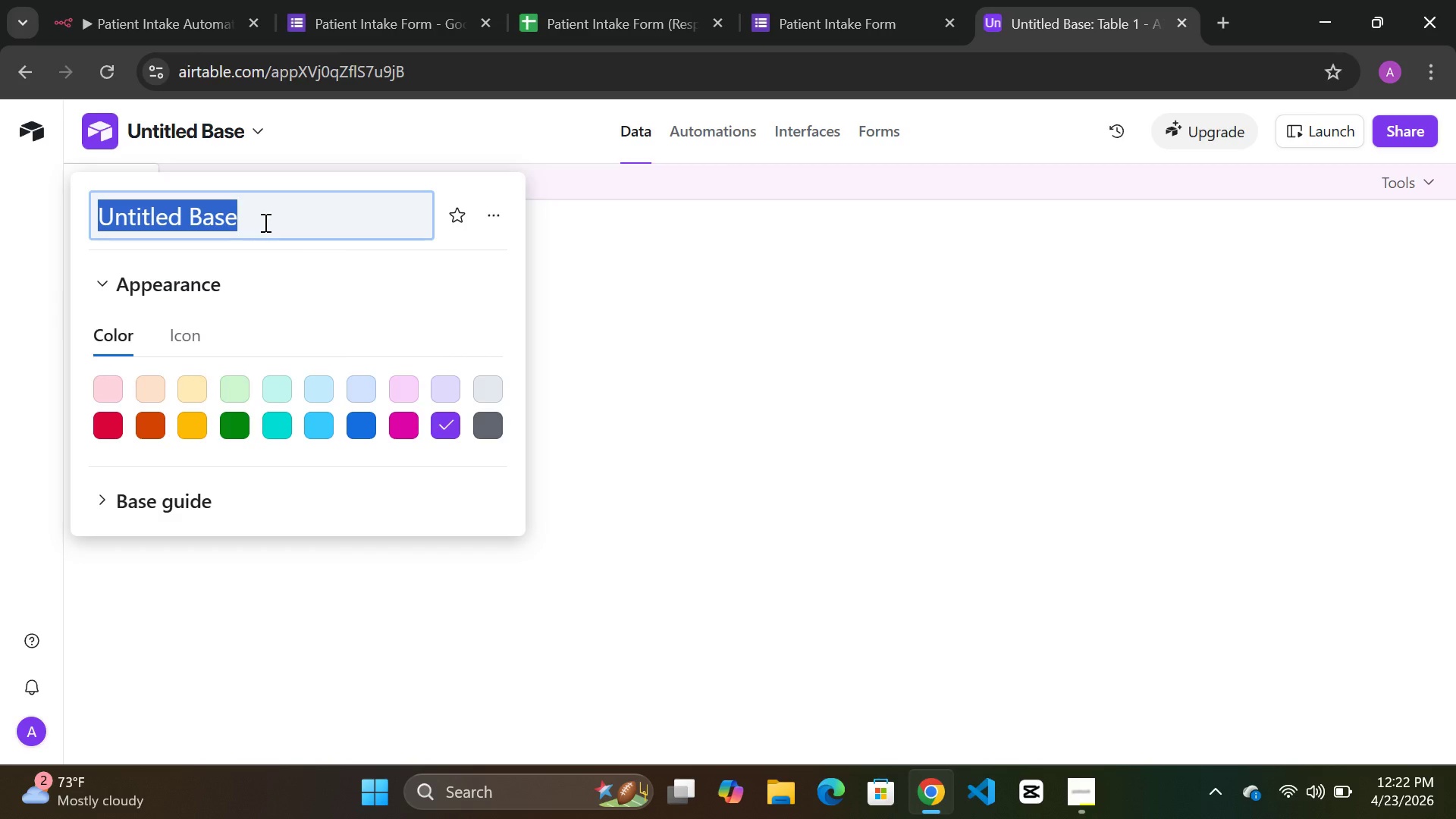 
left_click([264, 217])
 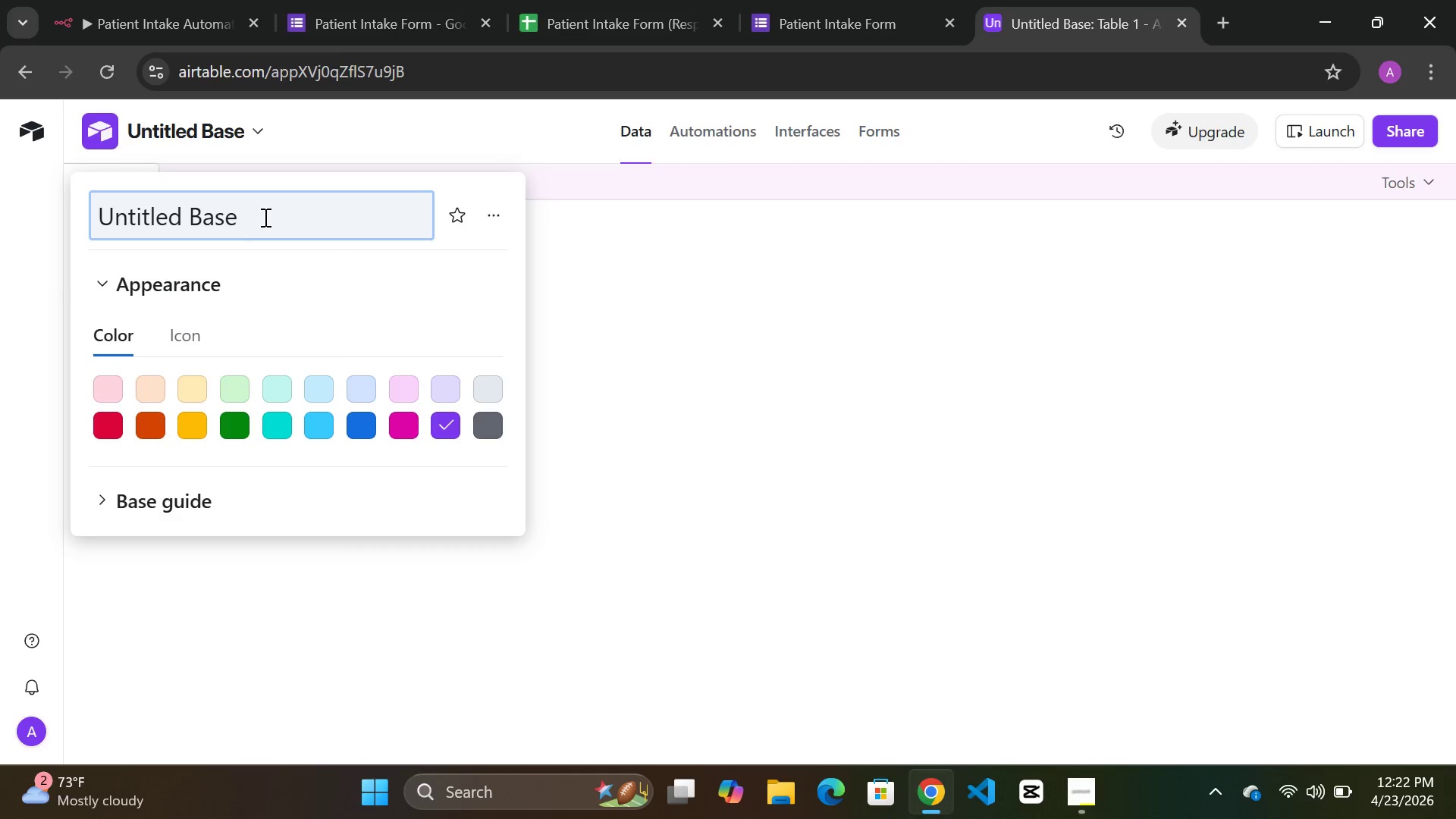 
hold_key(key=Backspace, duration=0.86)
 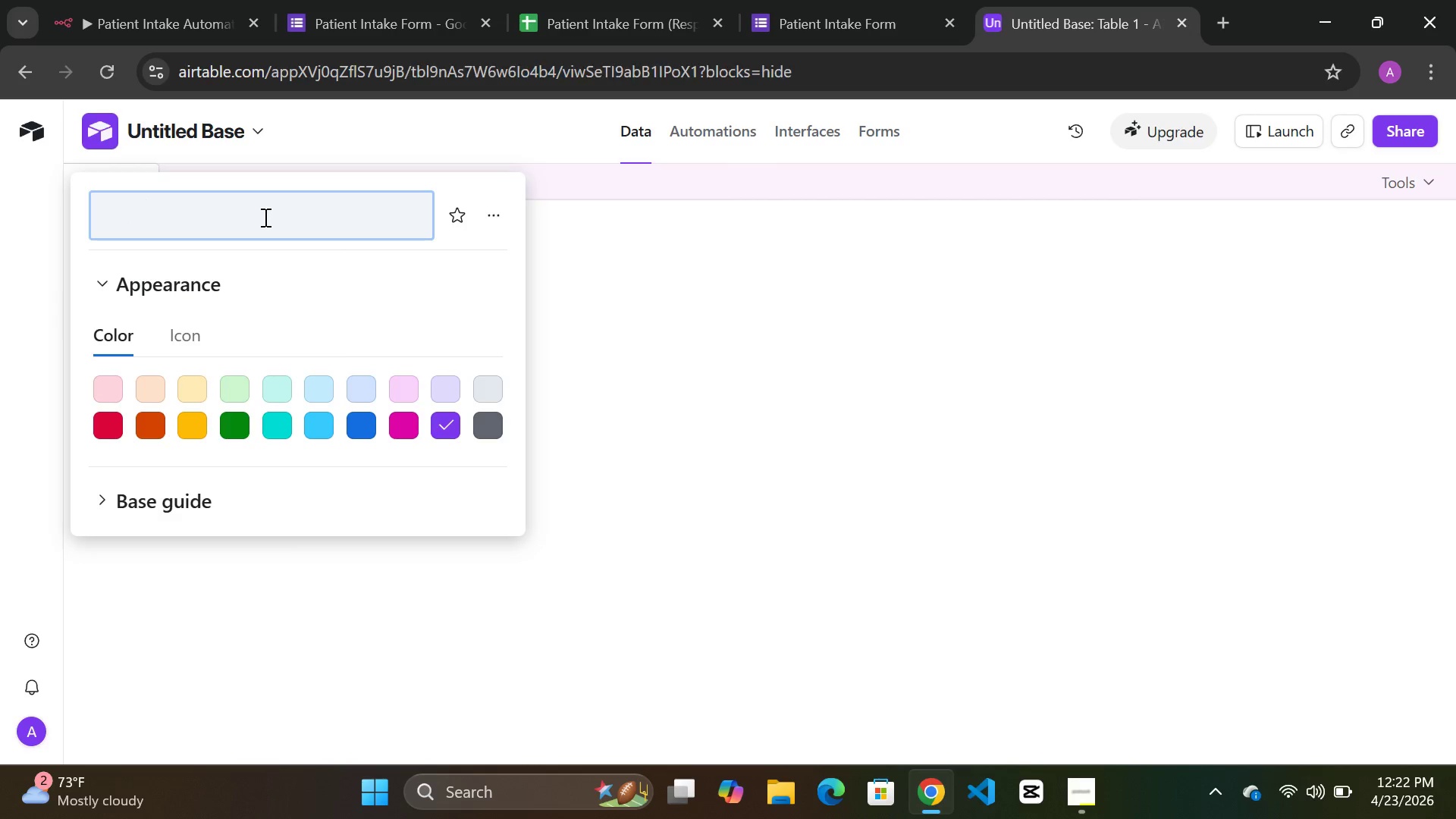 
type(Patient)
 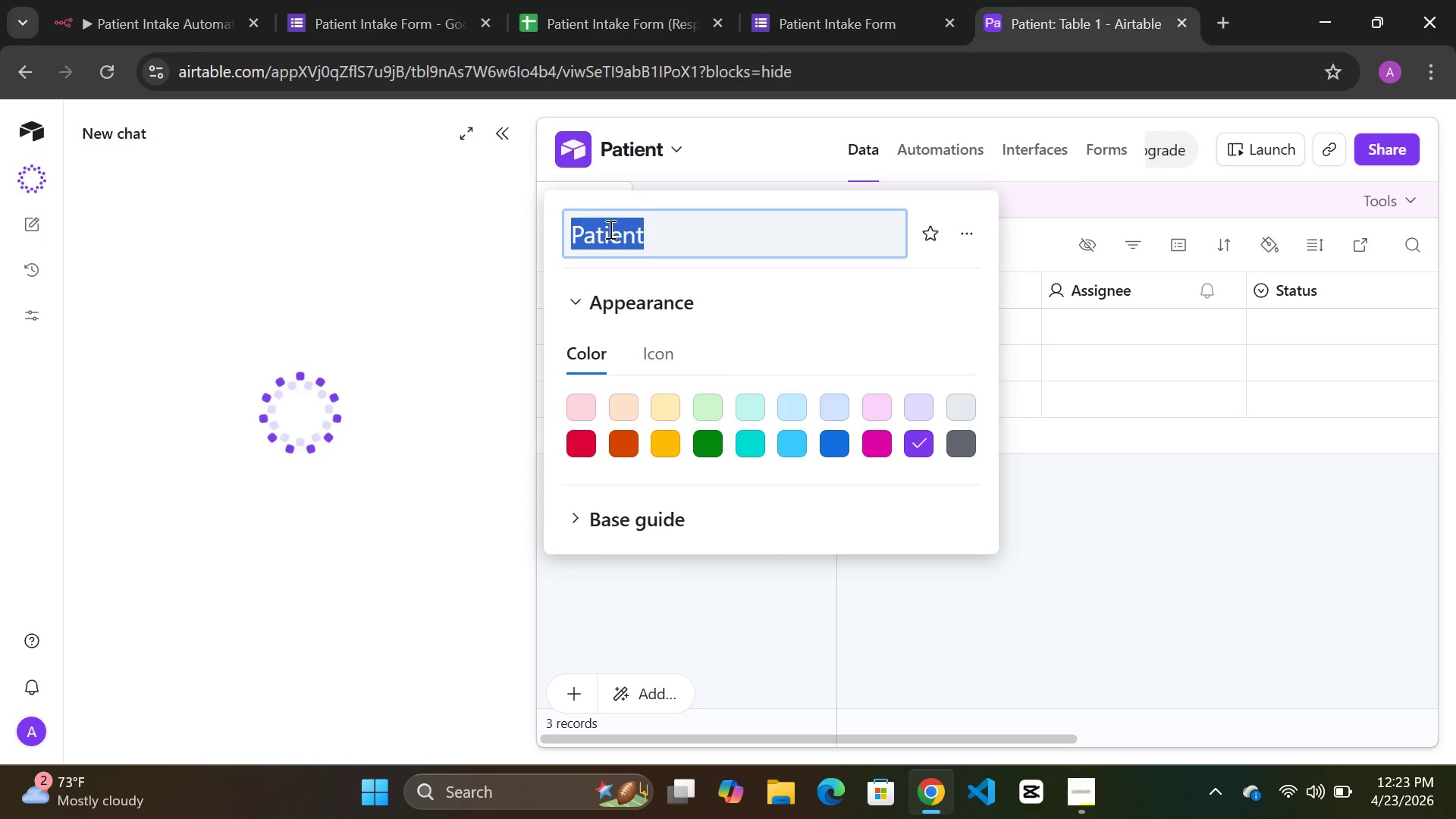 
left_click([665, 238])
 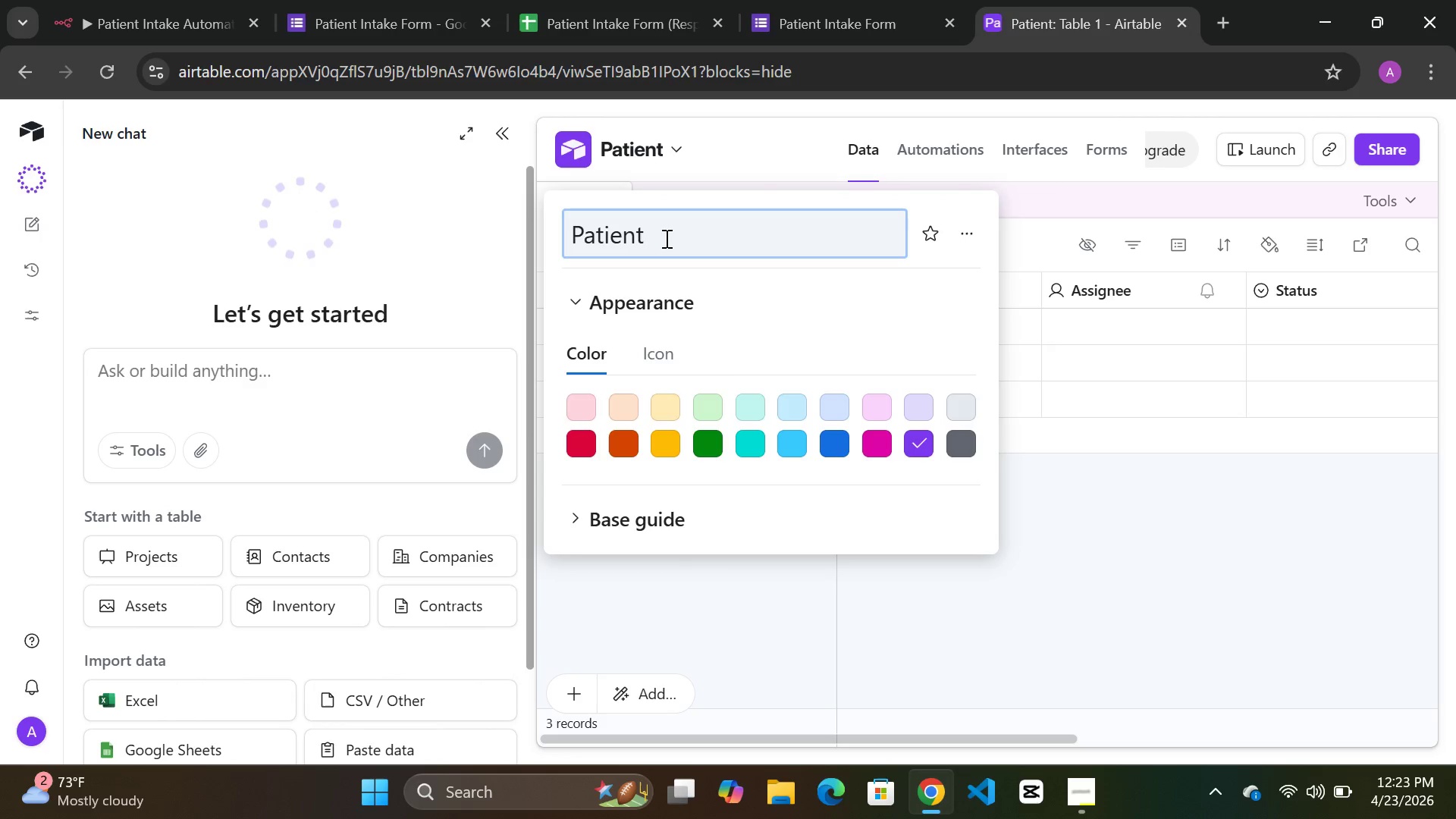 
type( CRM)
 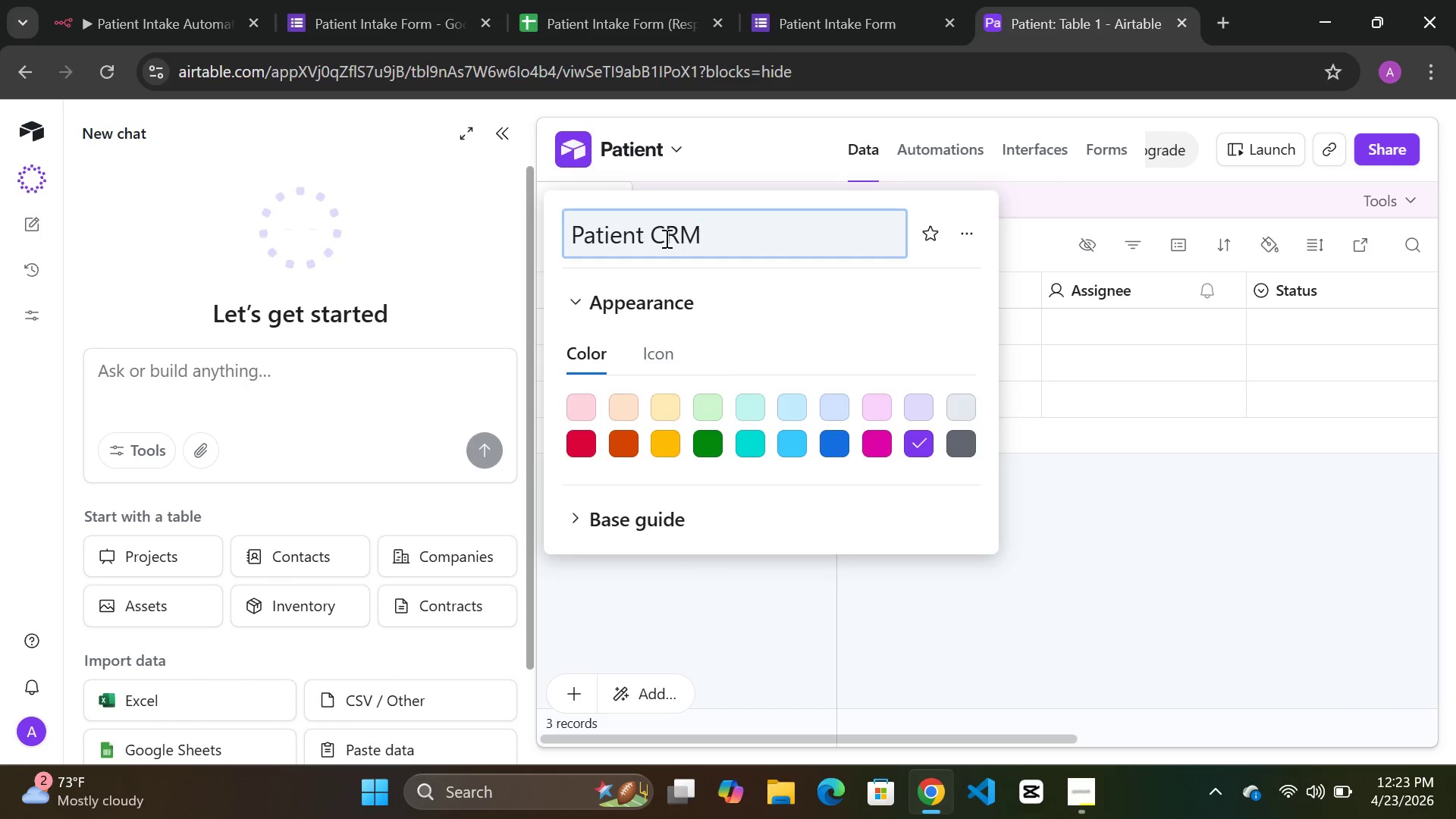 
left_click([717, 441])
 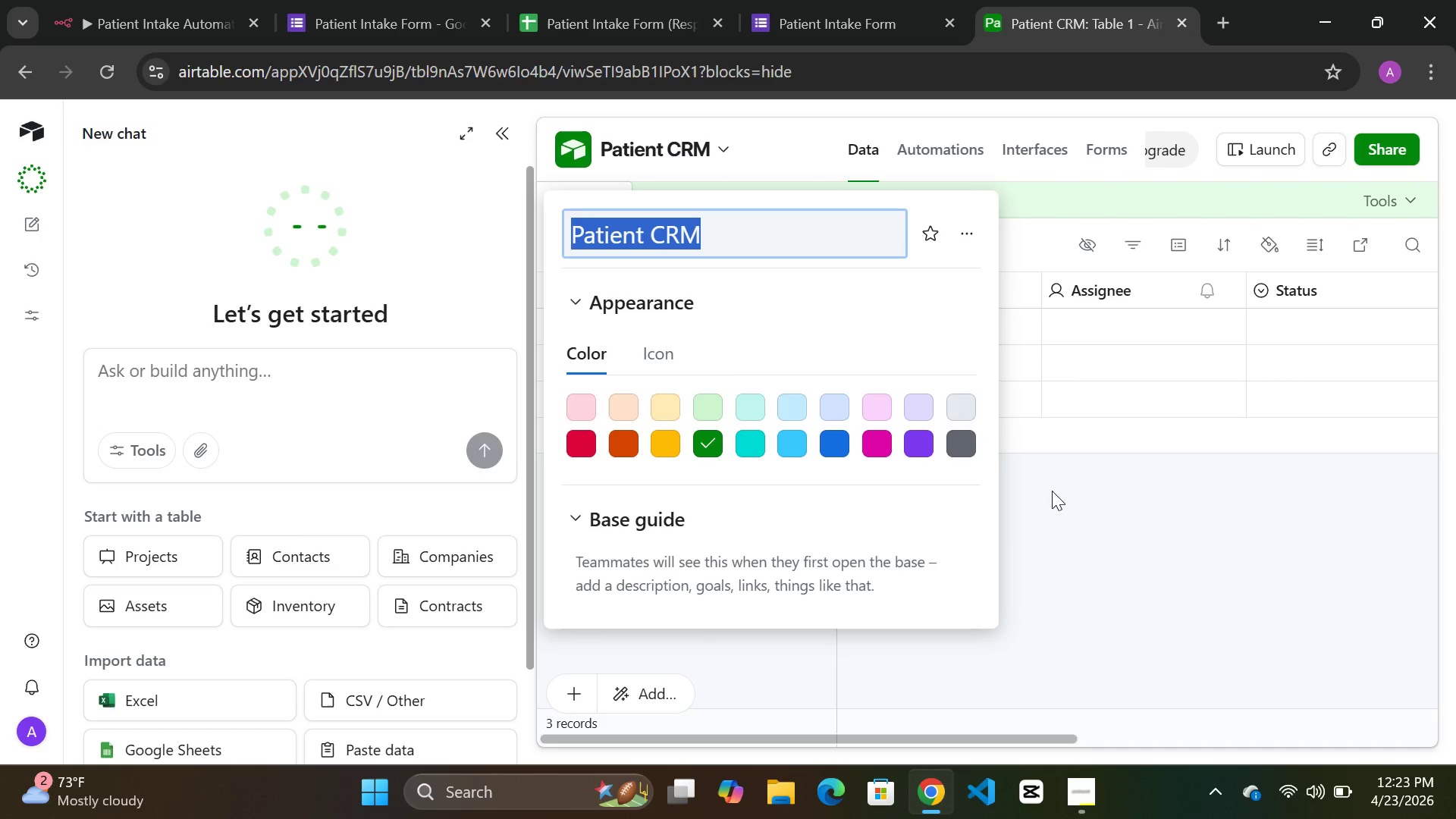 
left_click([1052, 491])
 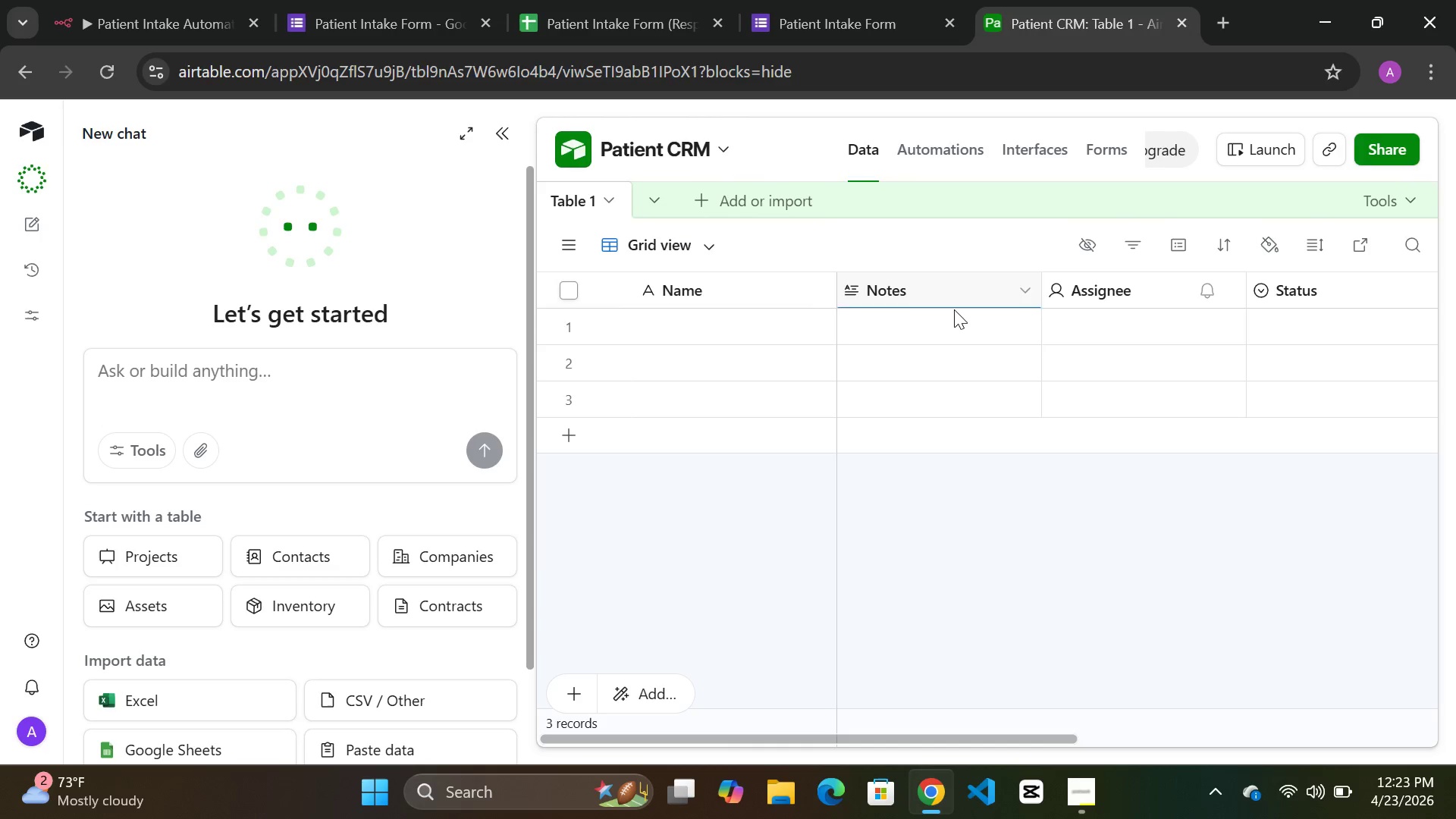 
double_click([937, 295])
 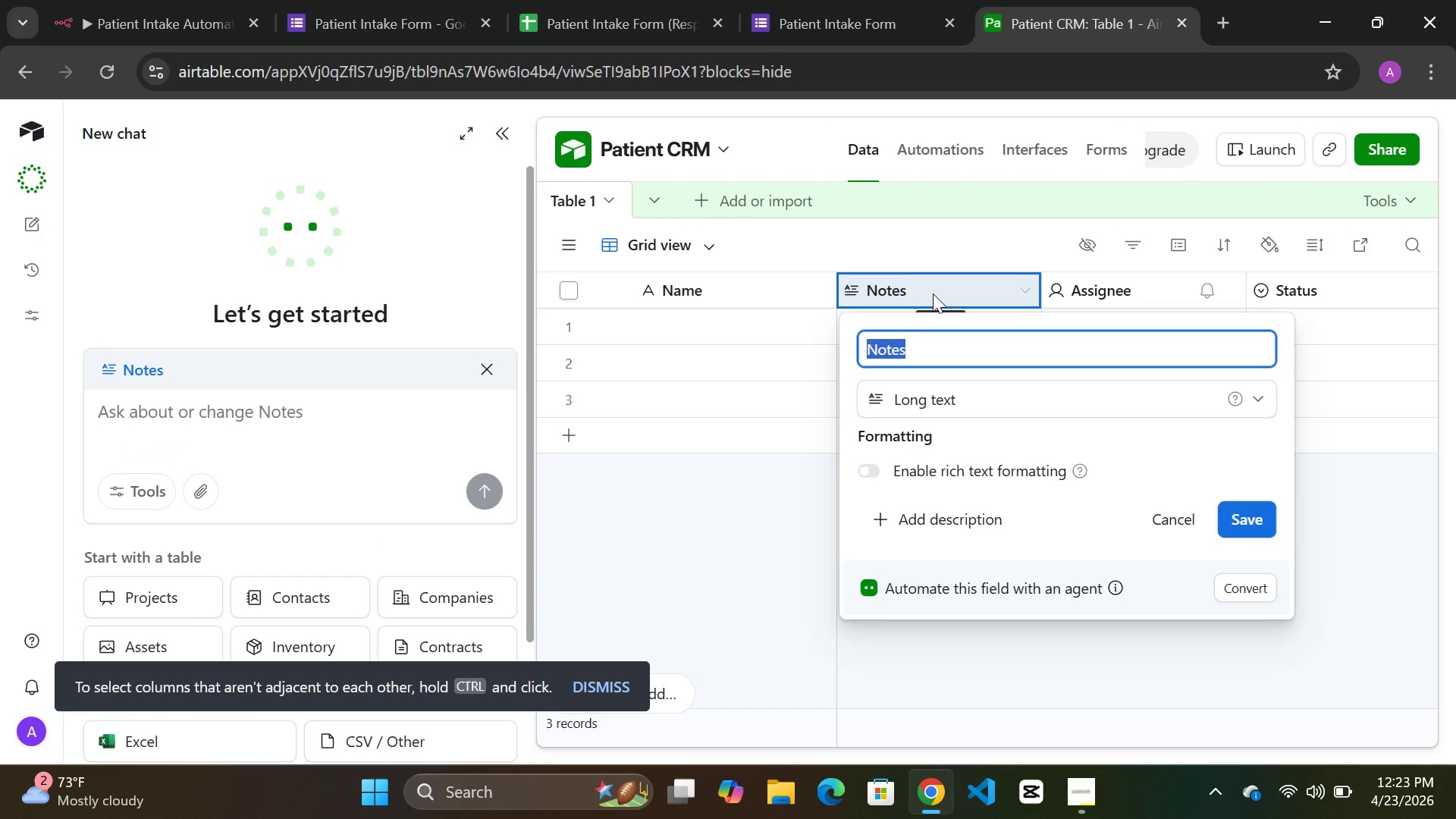 
type(Email)
 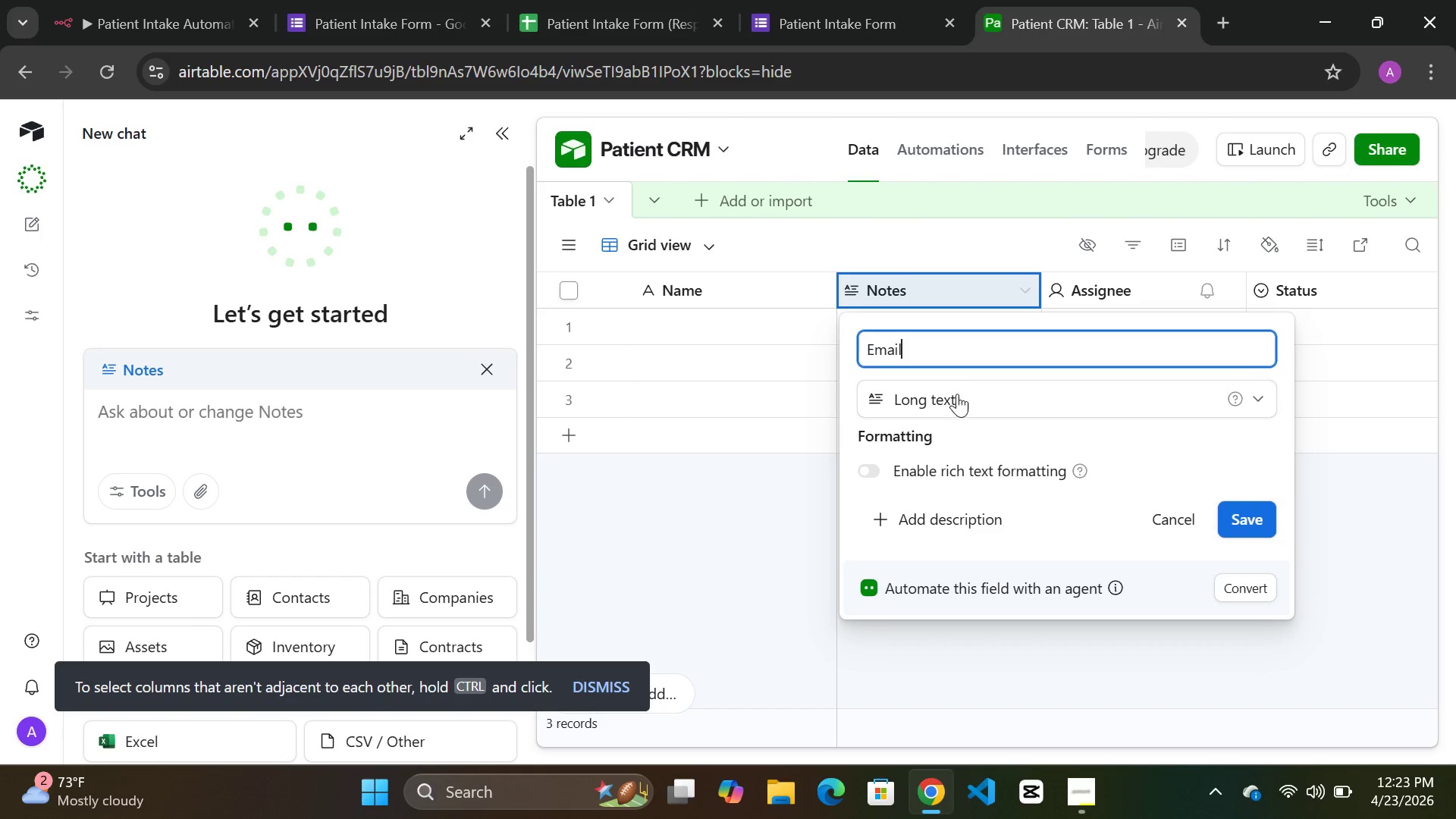 
left_click([957, 394])
 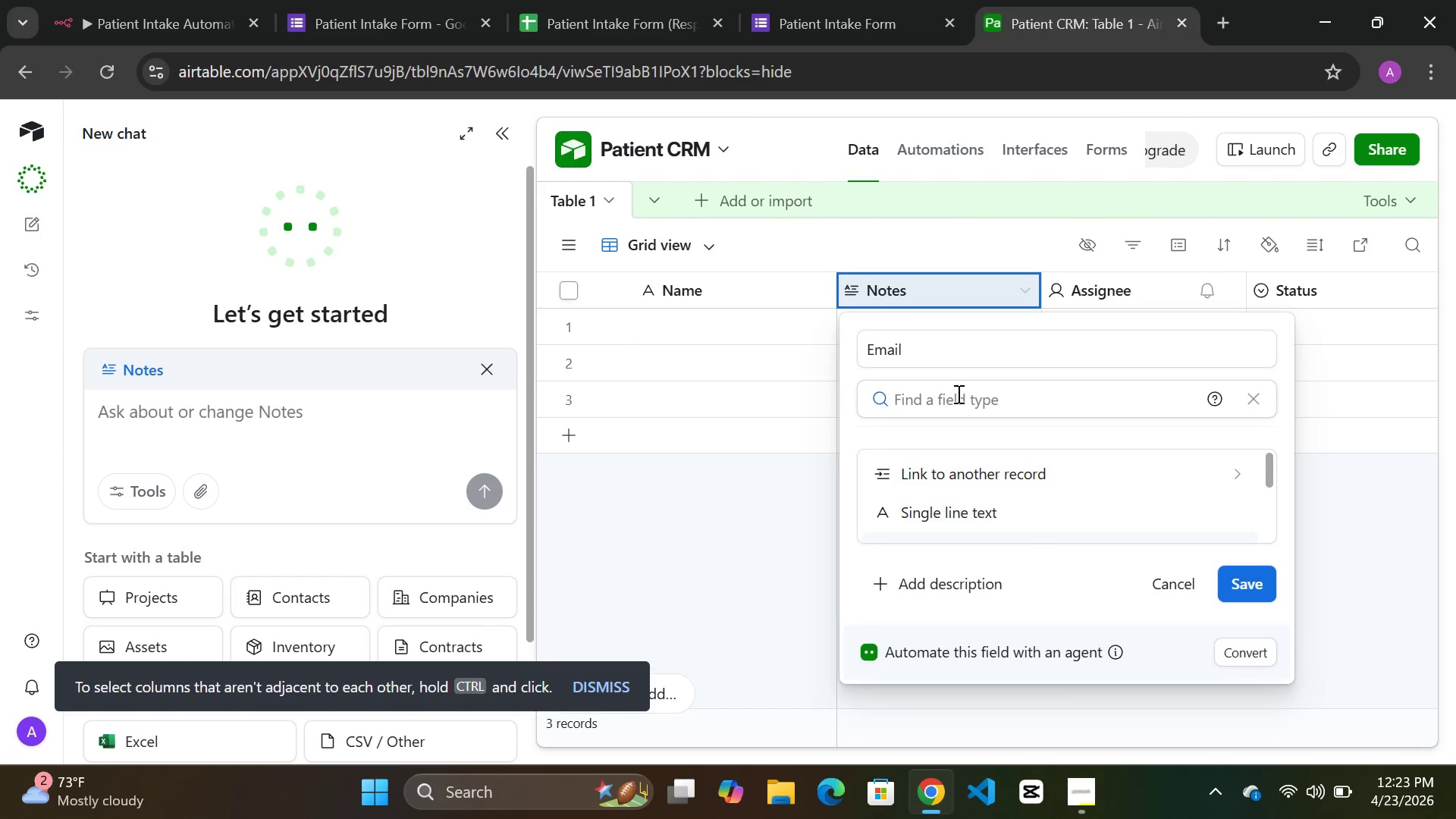 
type(Email)
 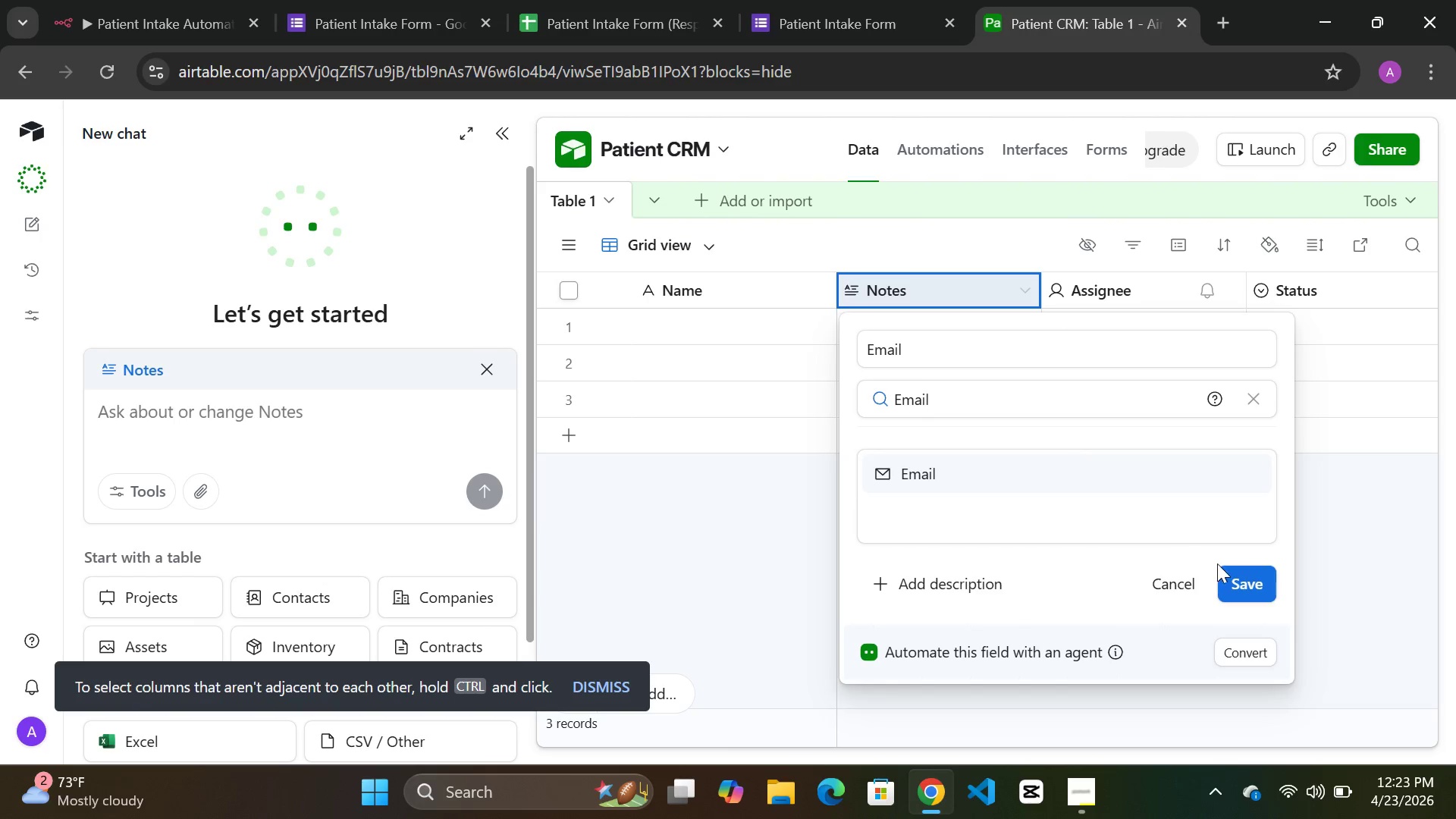 
left_click([1228, 573])
 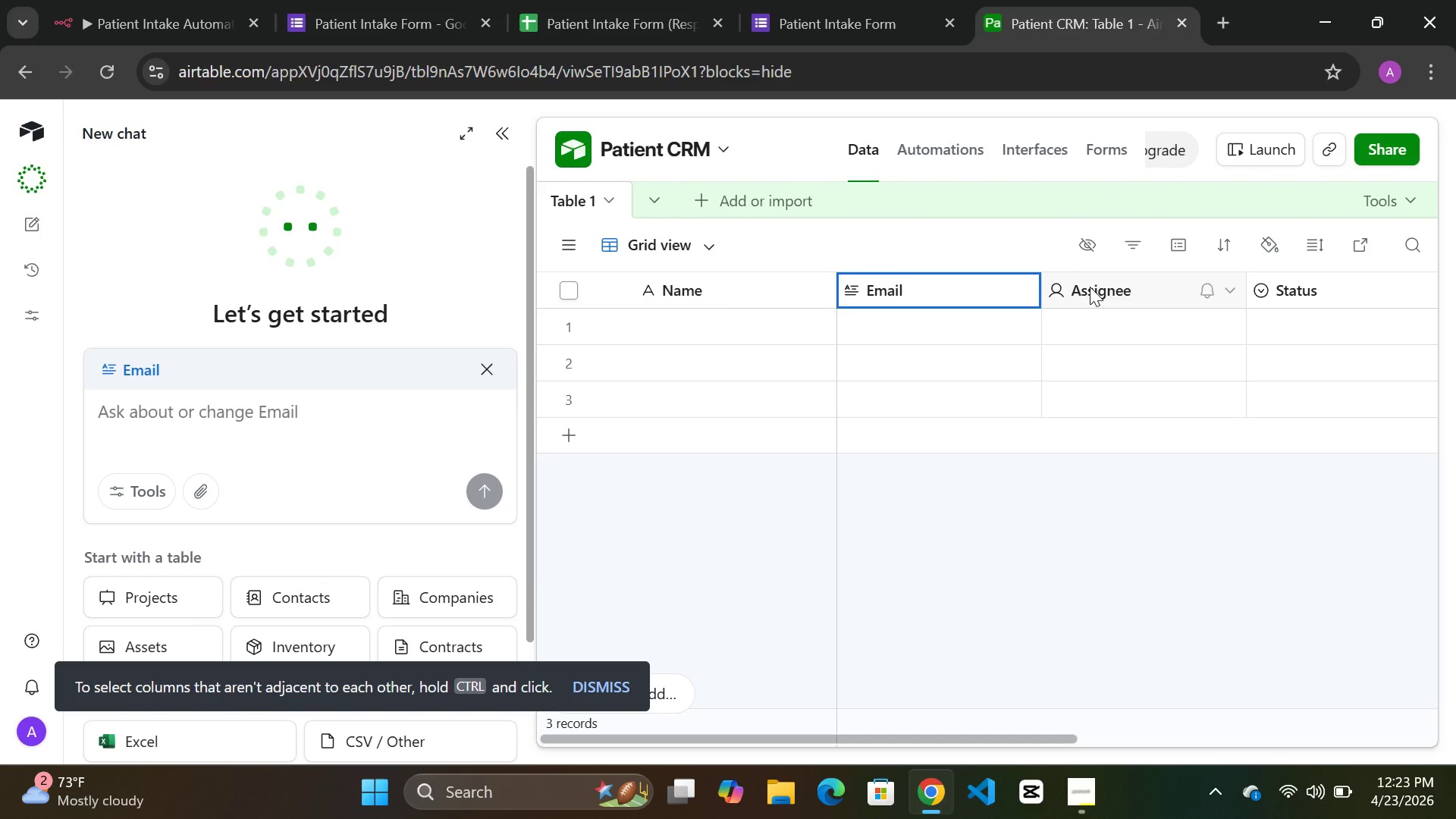 
double_click([1090, 287])
 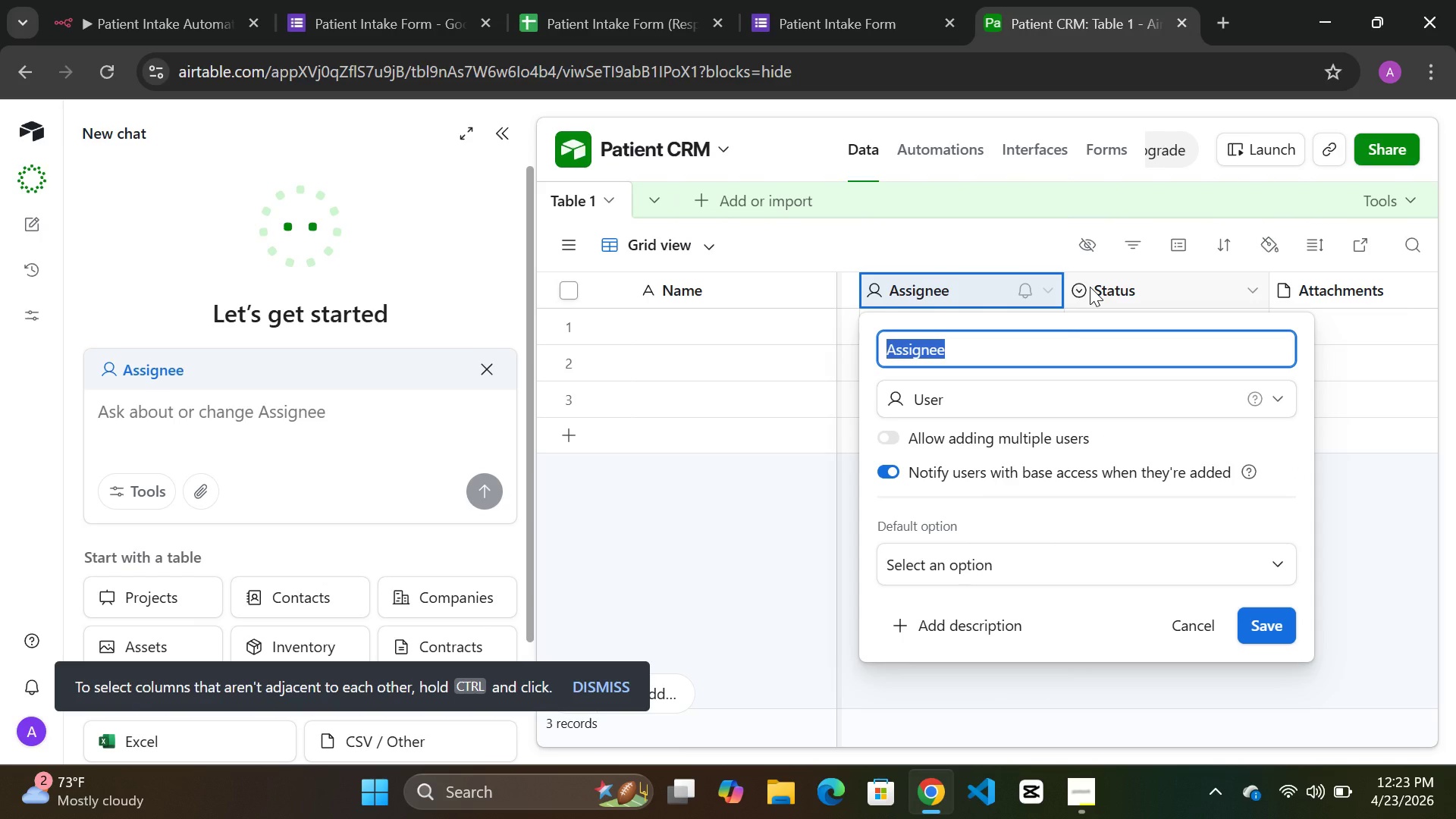 
type(Phone)
 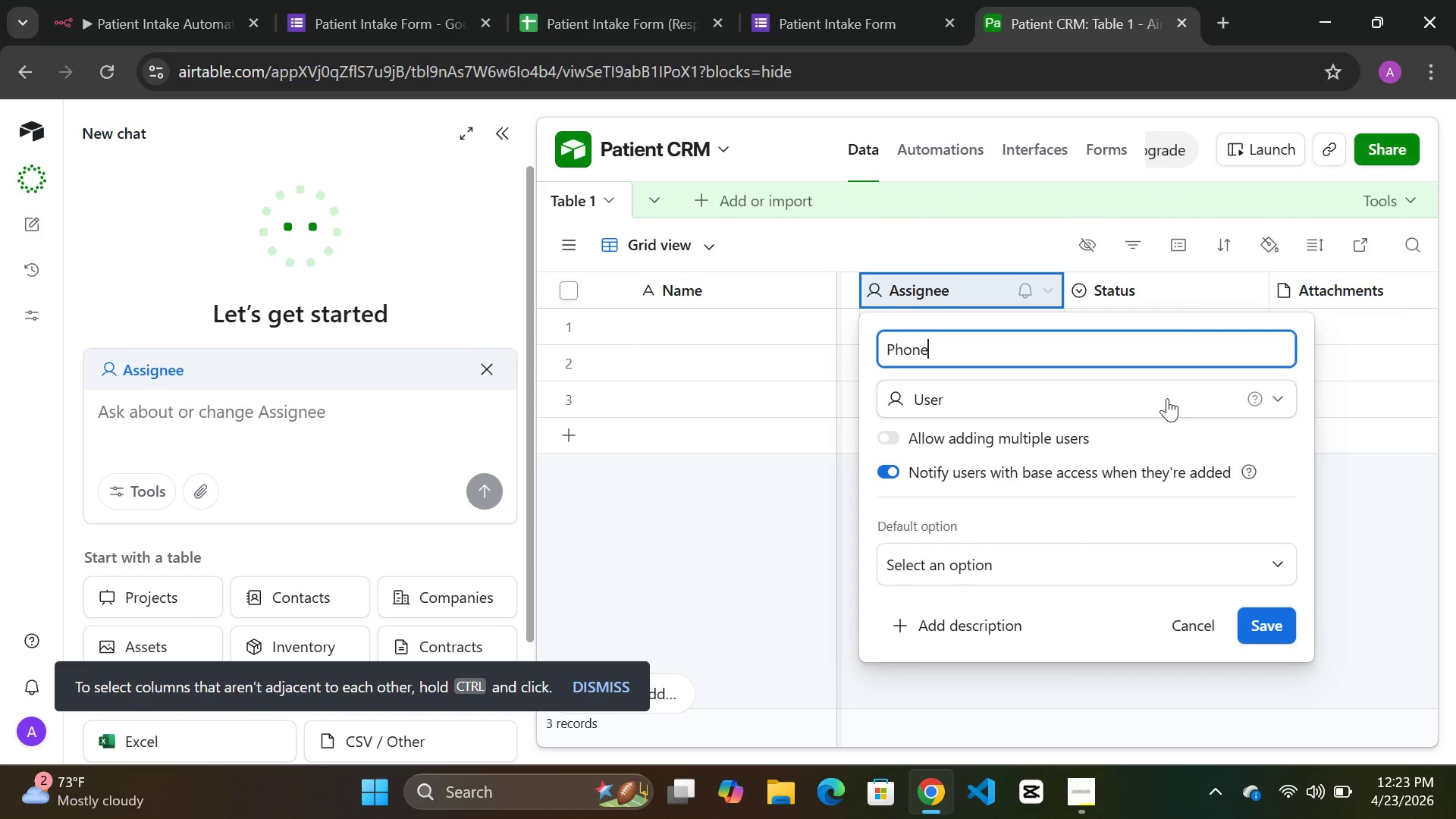 
left_click([1122, 402])
 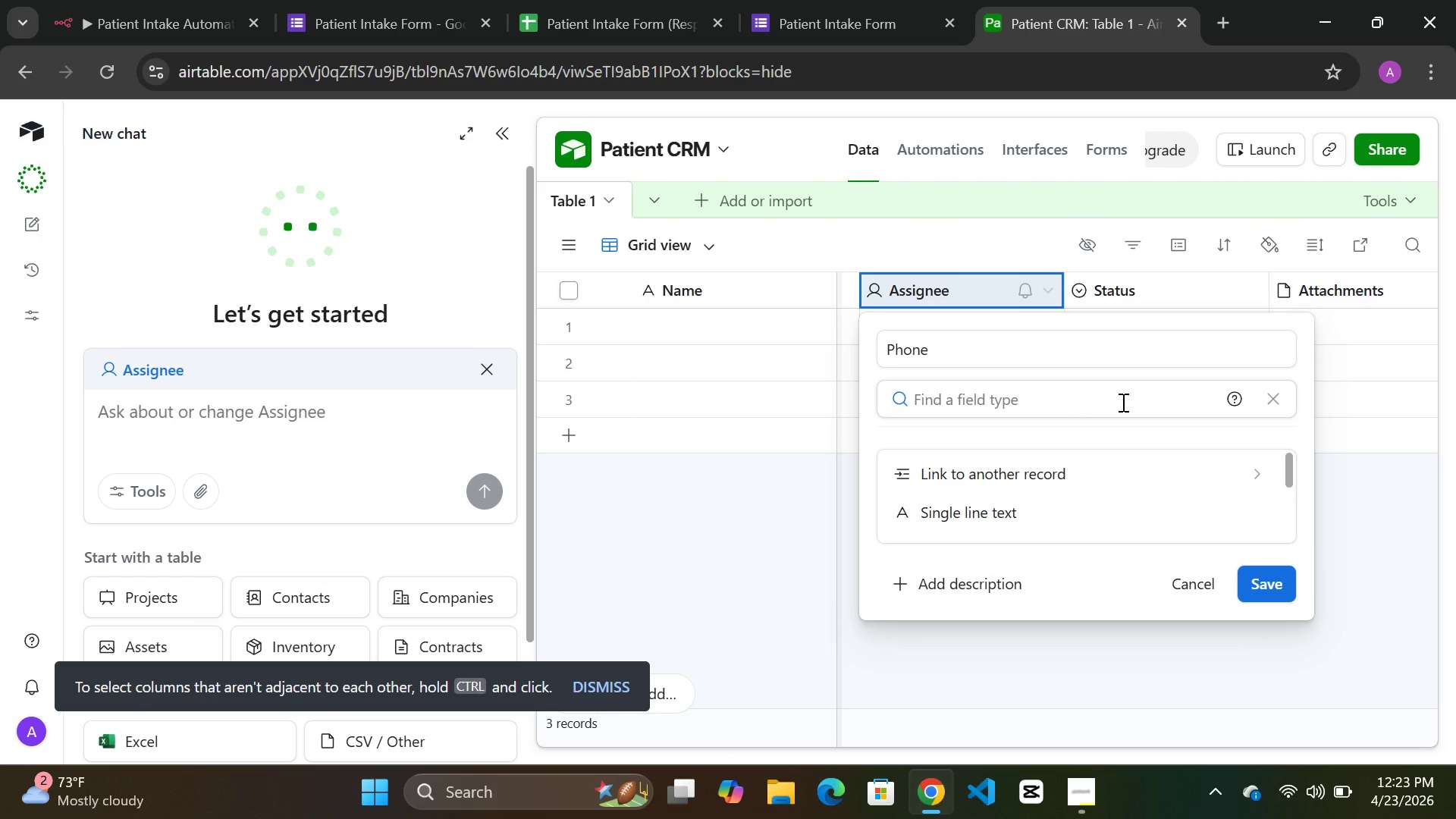 
type(phon)
 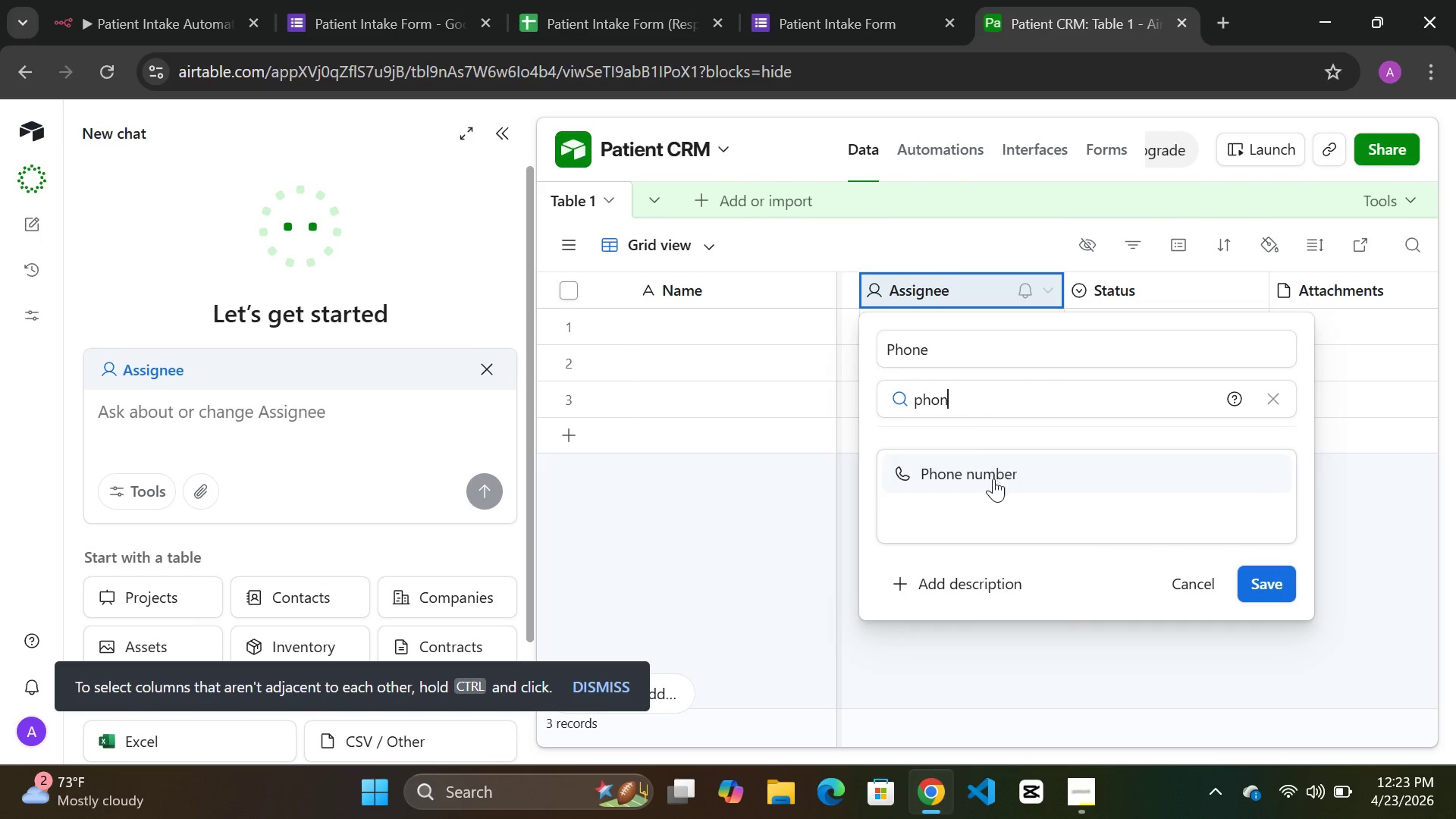 
left_click([981, 469])
 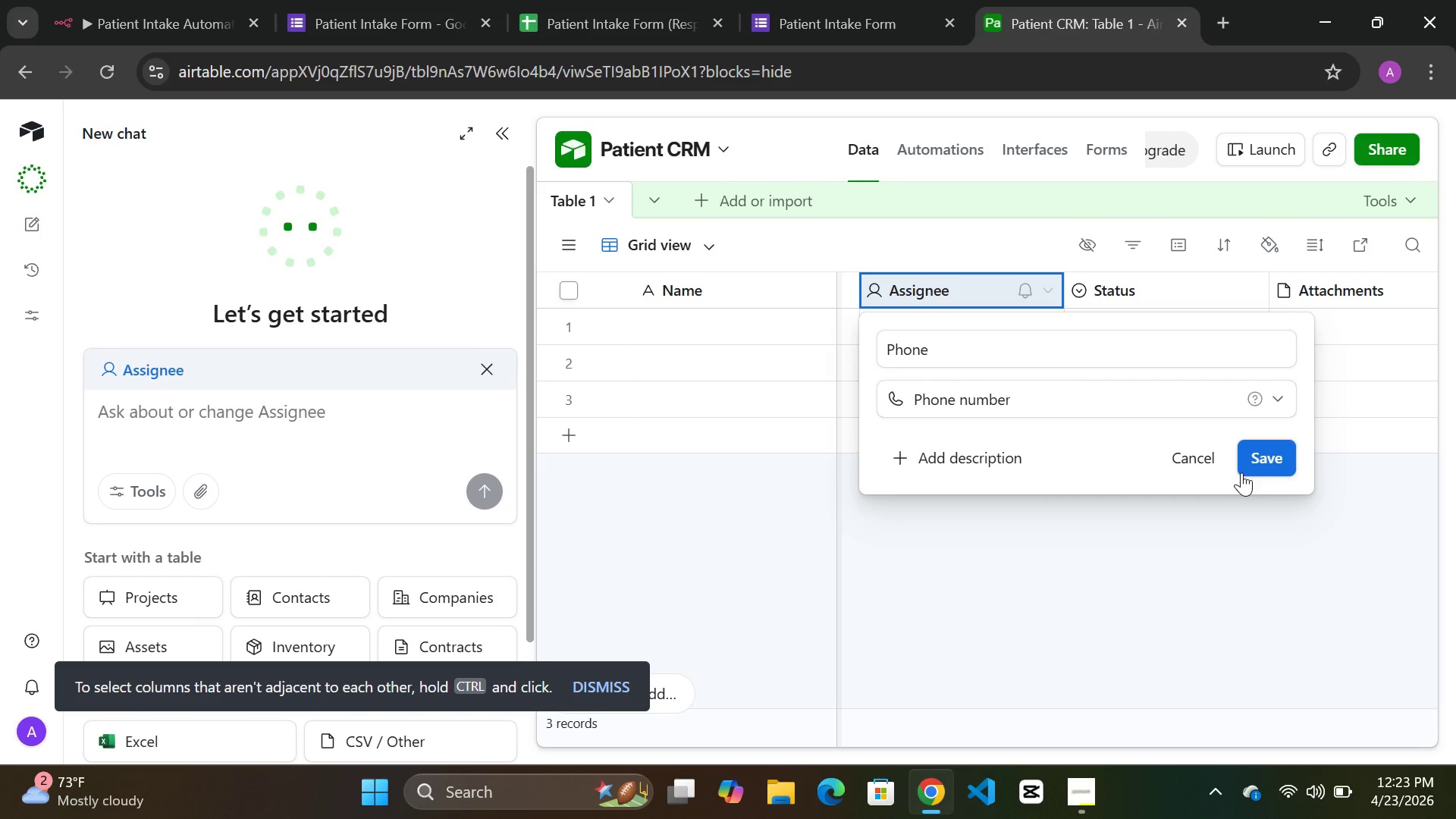 
left_click([1250, 464])
 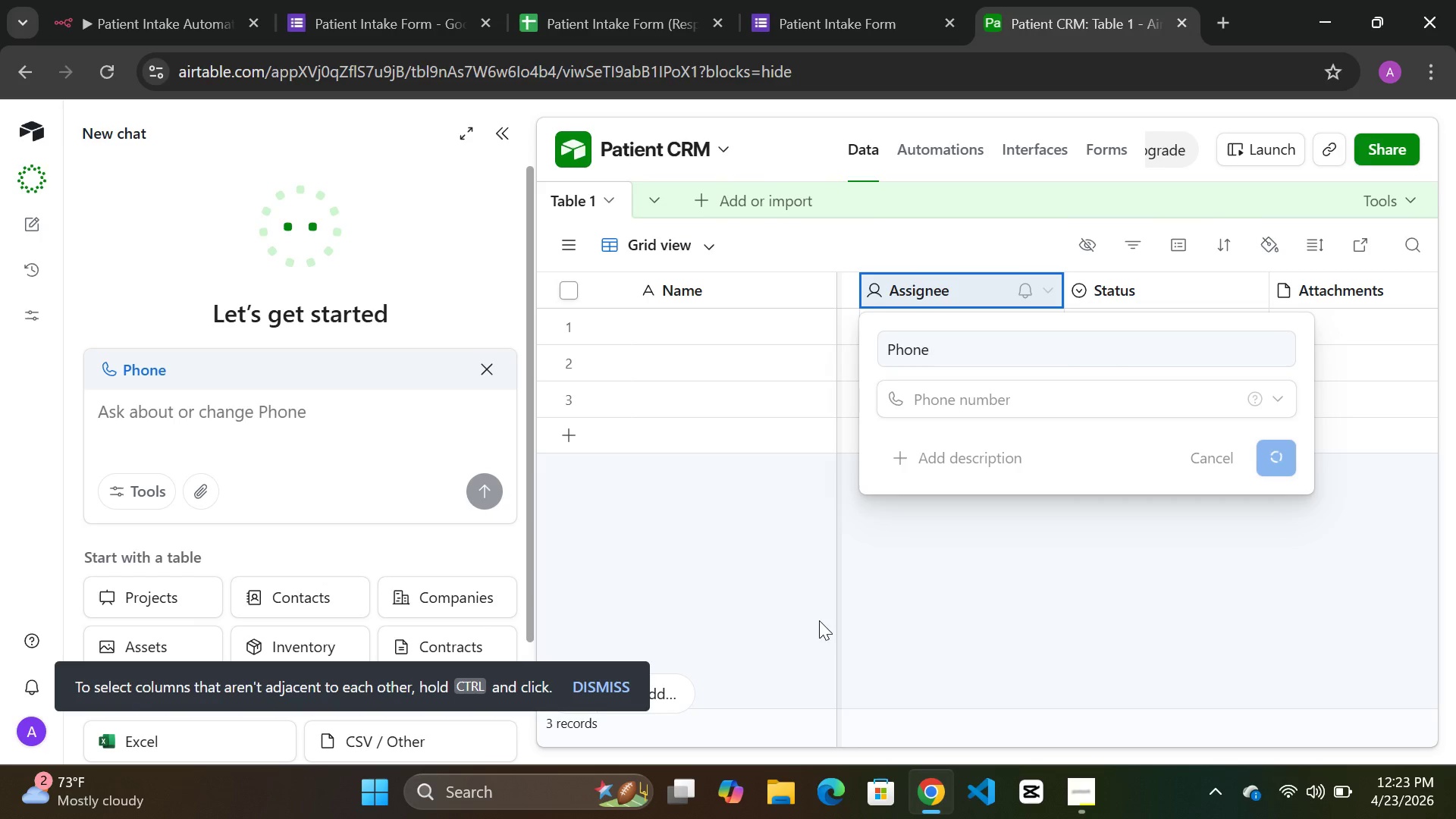 
wait(15.59)
 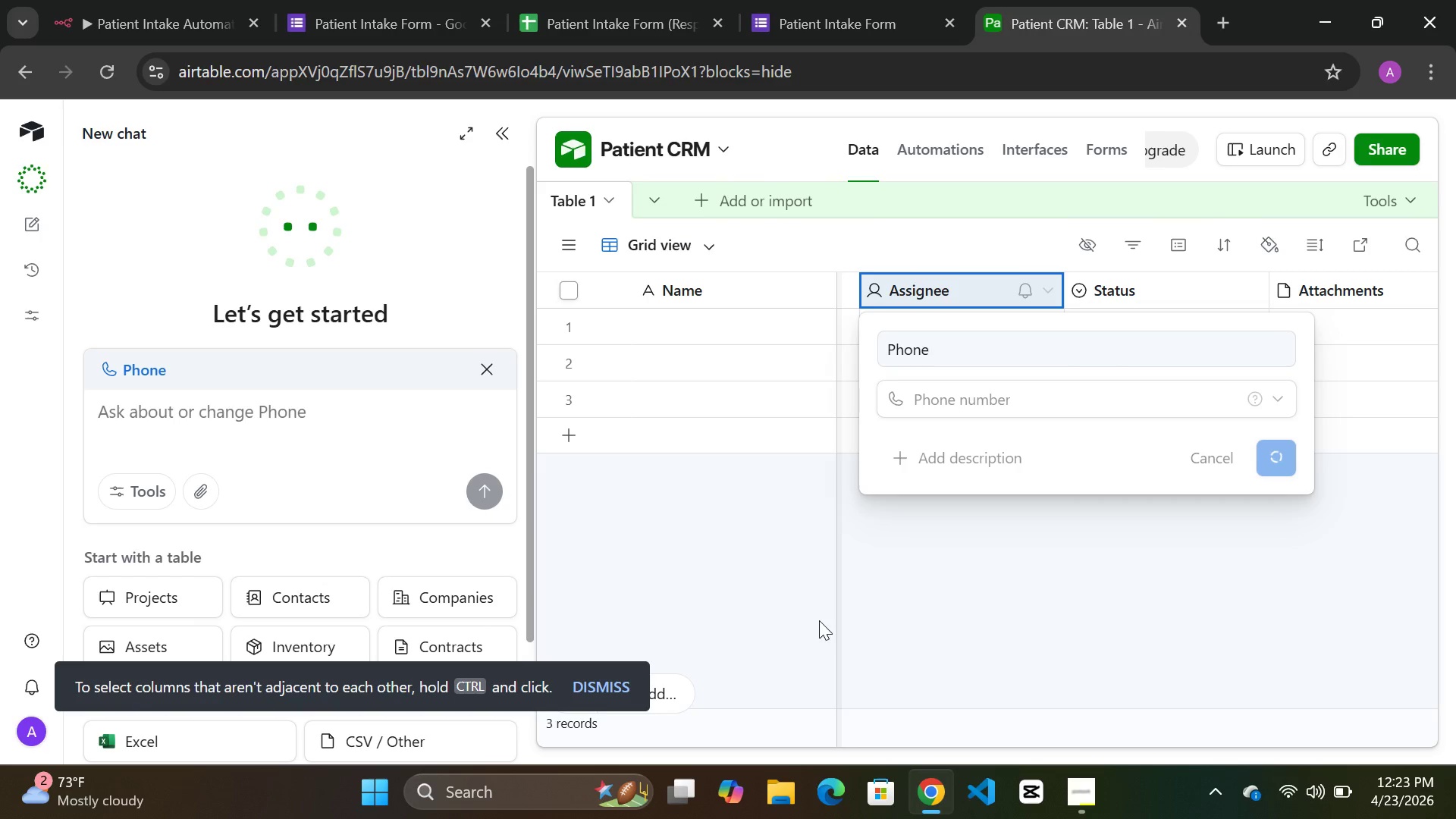 
left_click_drag(start_coordinate=[846, 736], to_coordinate=[565, 729])
 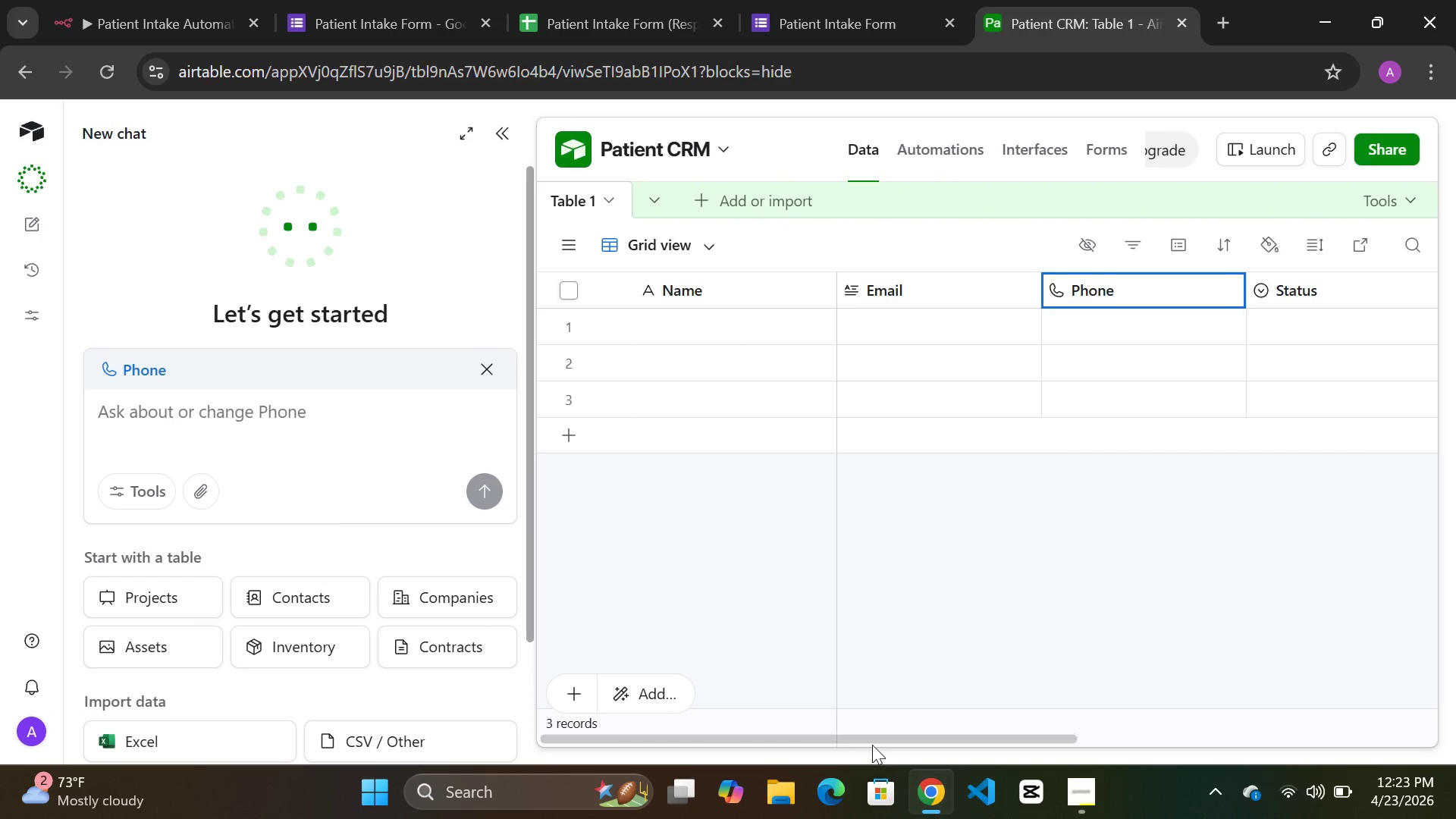 
left_click_drag(start_coordinate=[872, 733], to_coordinate=[1256, 779])
 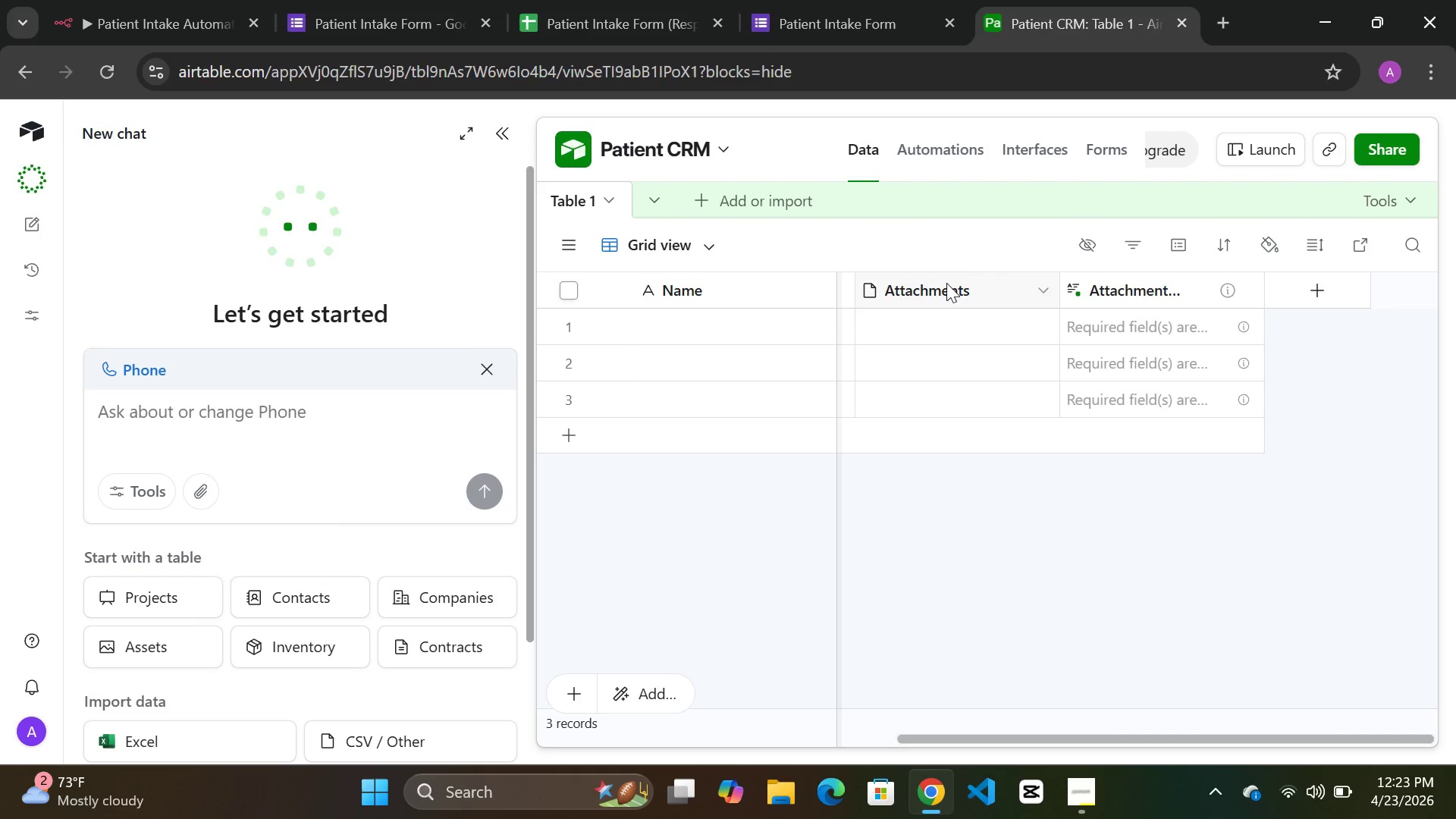 
double_click([946, 285])
 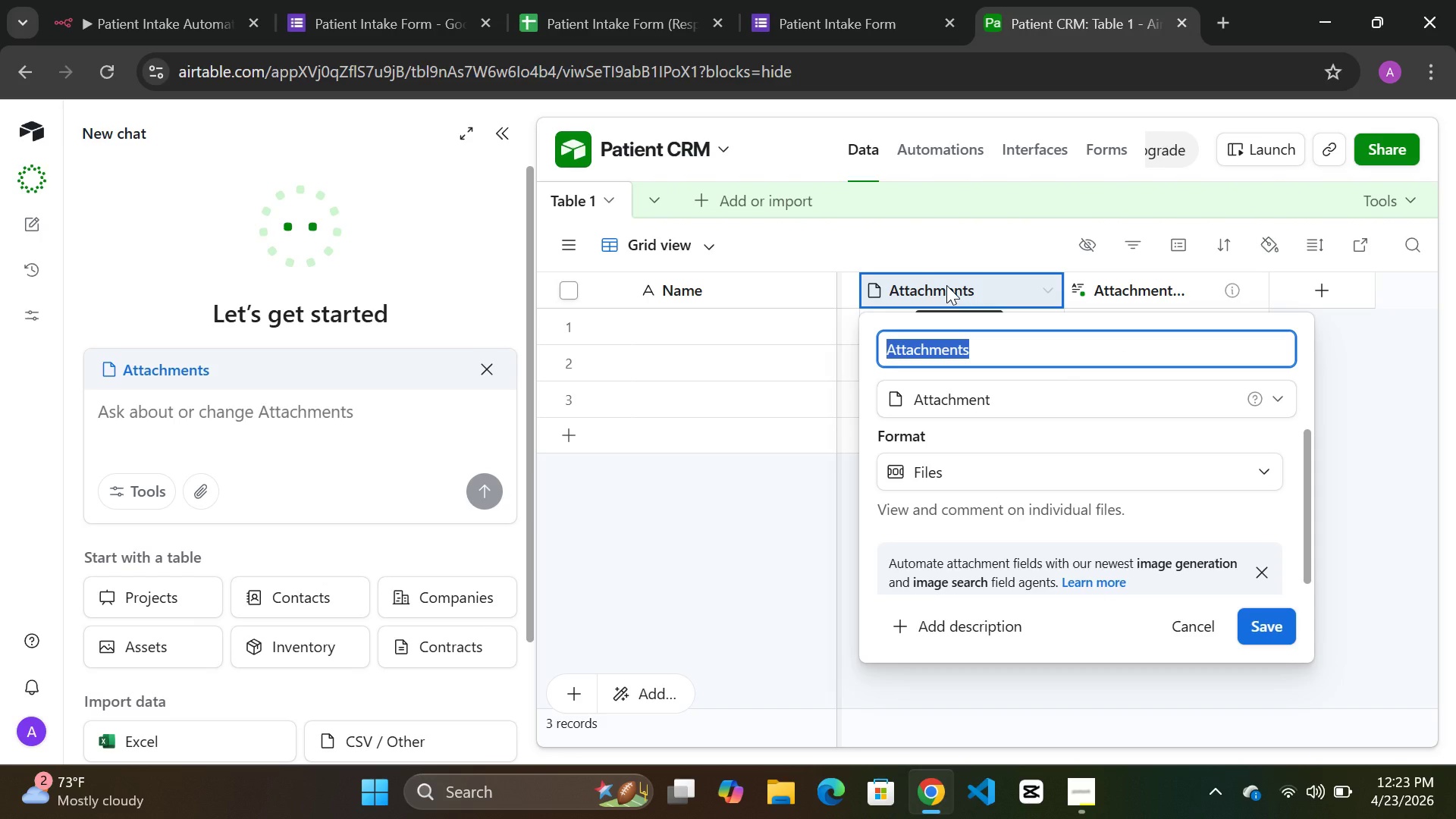 
type(Primary Healt )
key(Backspace)
key(Backspace)
type(th Concern)
 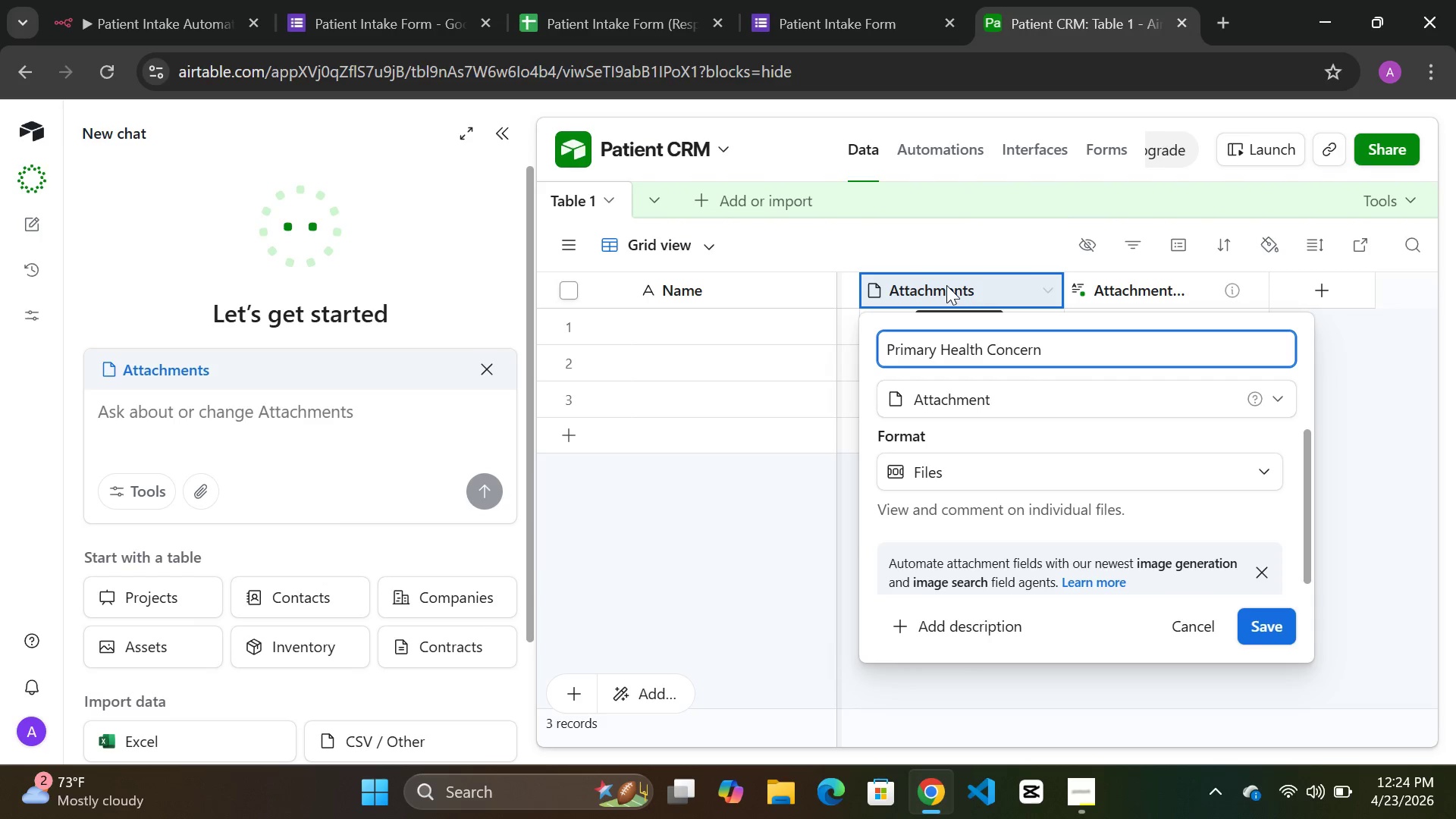 
scroll: coordinate [946, 285], scroll_direction: up, amount: 1.0
 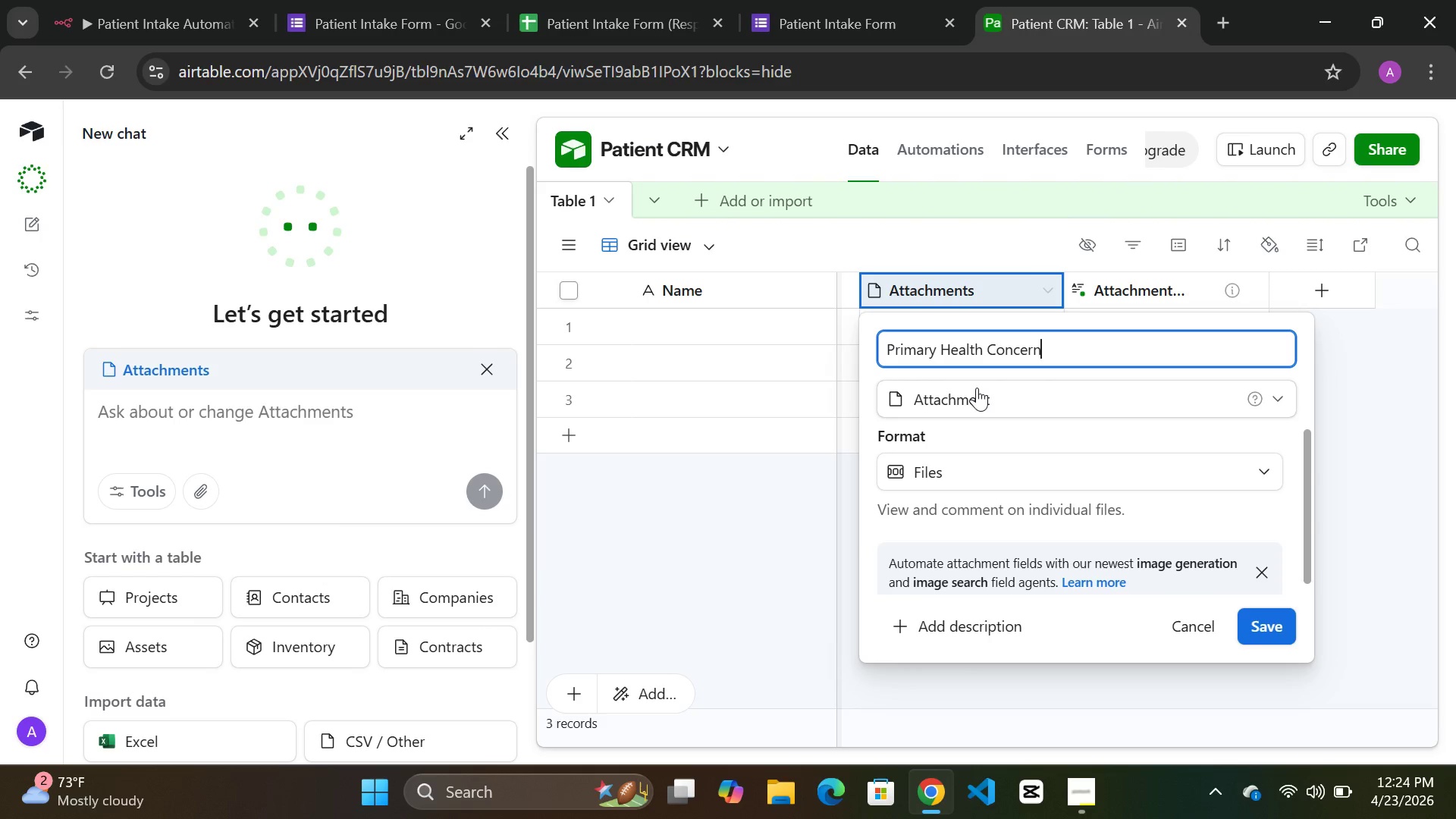 
left_click([977, 388])
 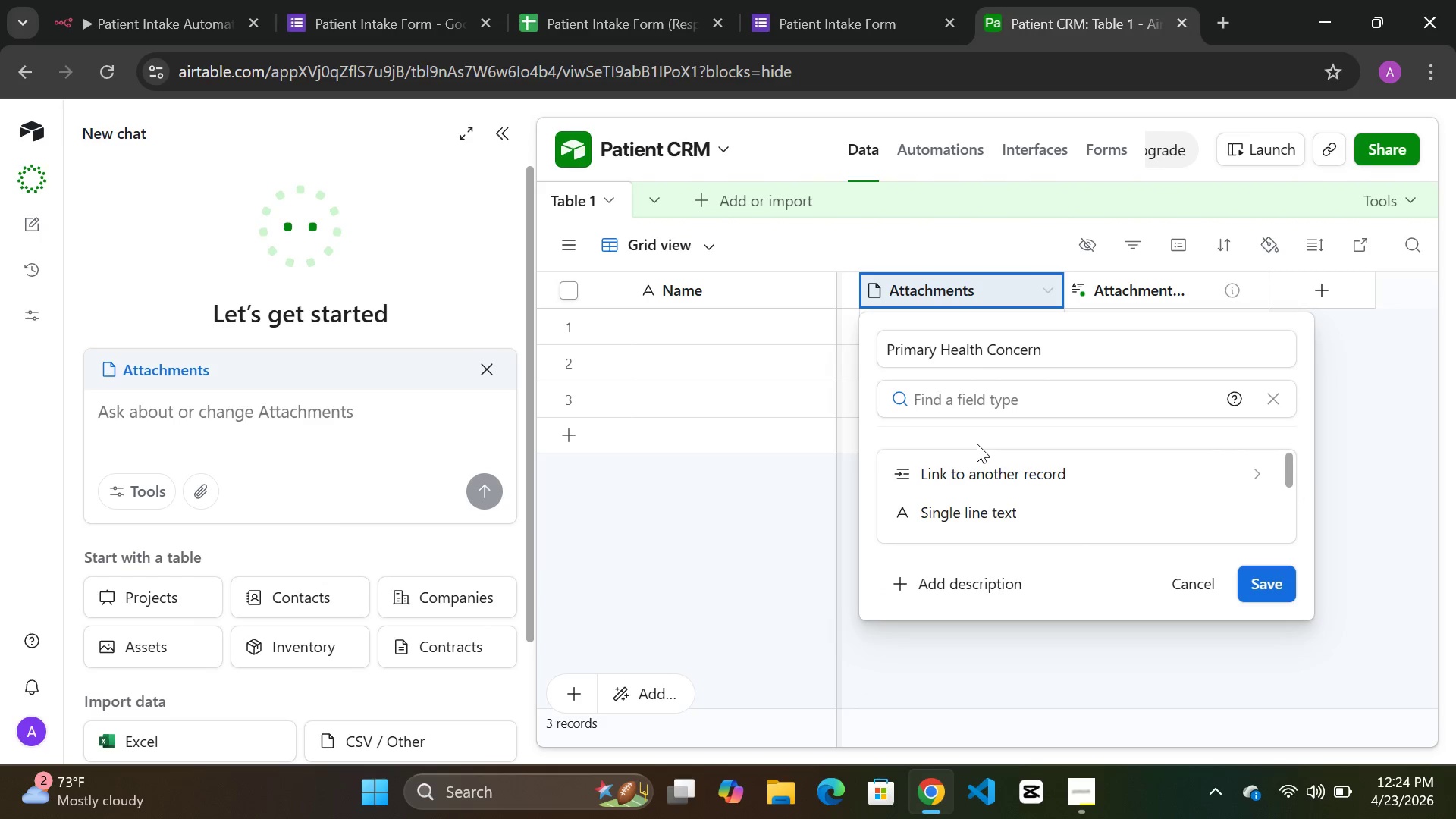 
type(long)
 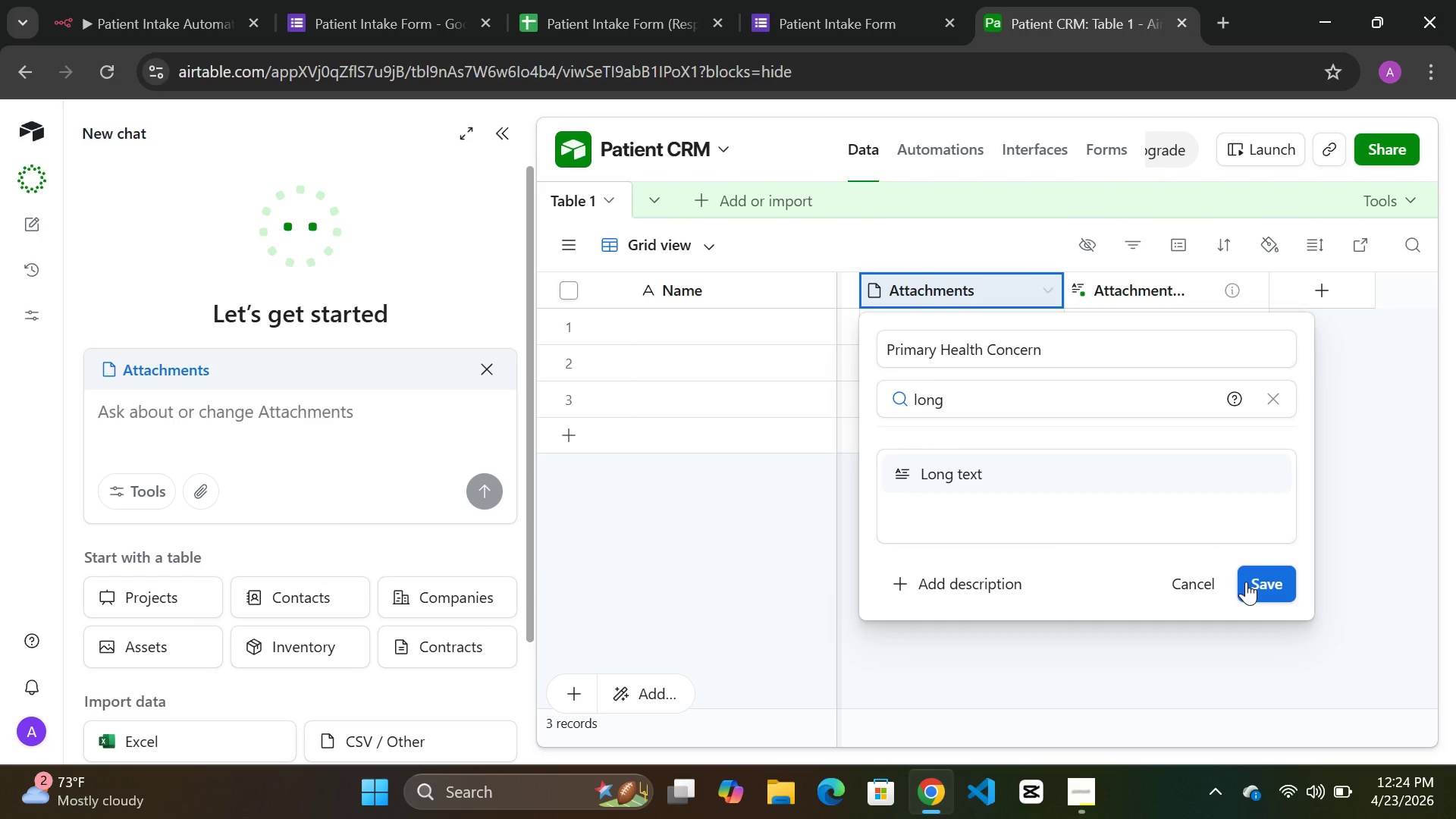 
left_click([1255, 582])
 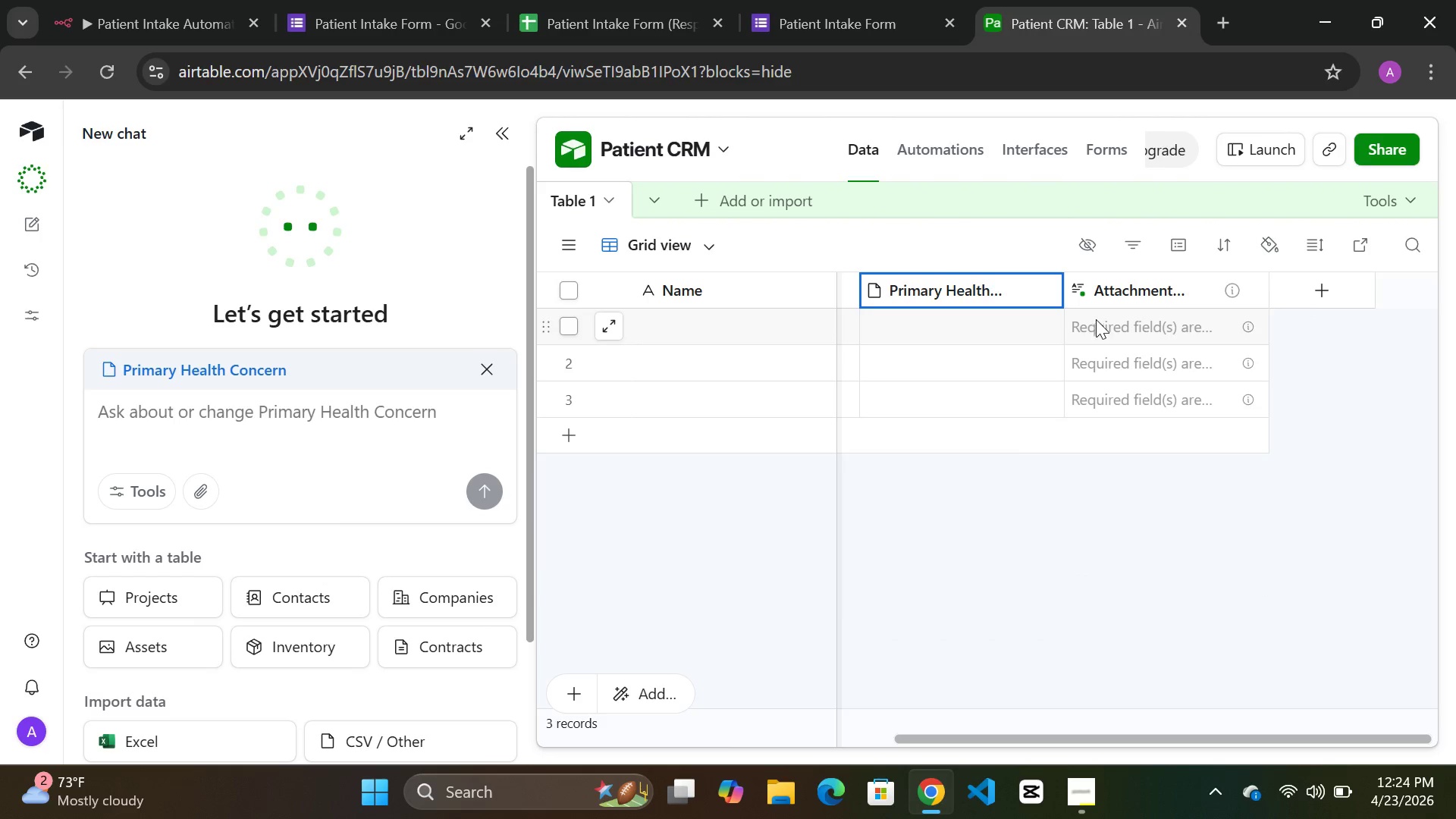 
right_click([1115, 296])
 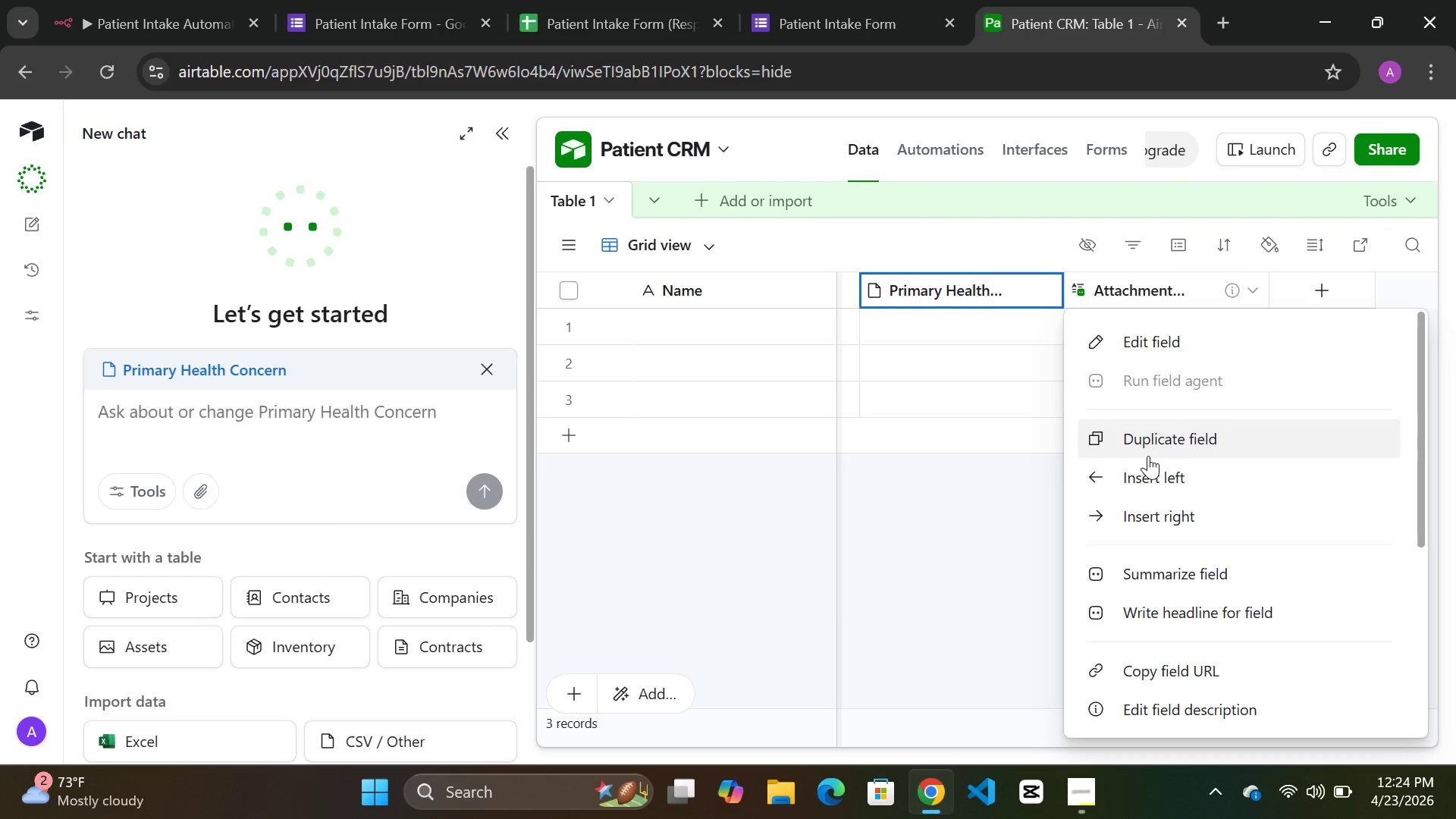 
scroll: coordinate [1164, 607], scroll_direction: down, amount: 8.0
 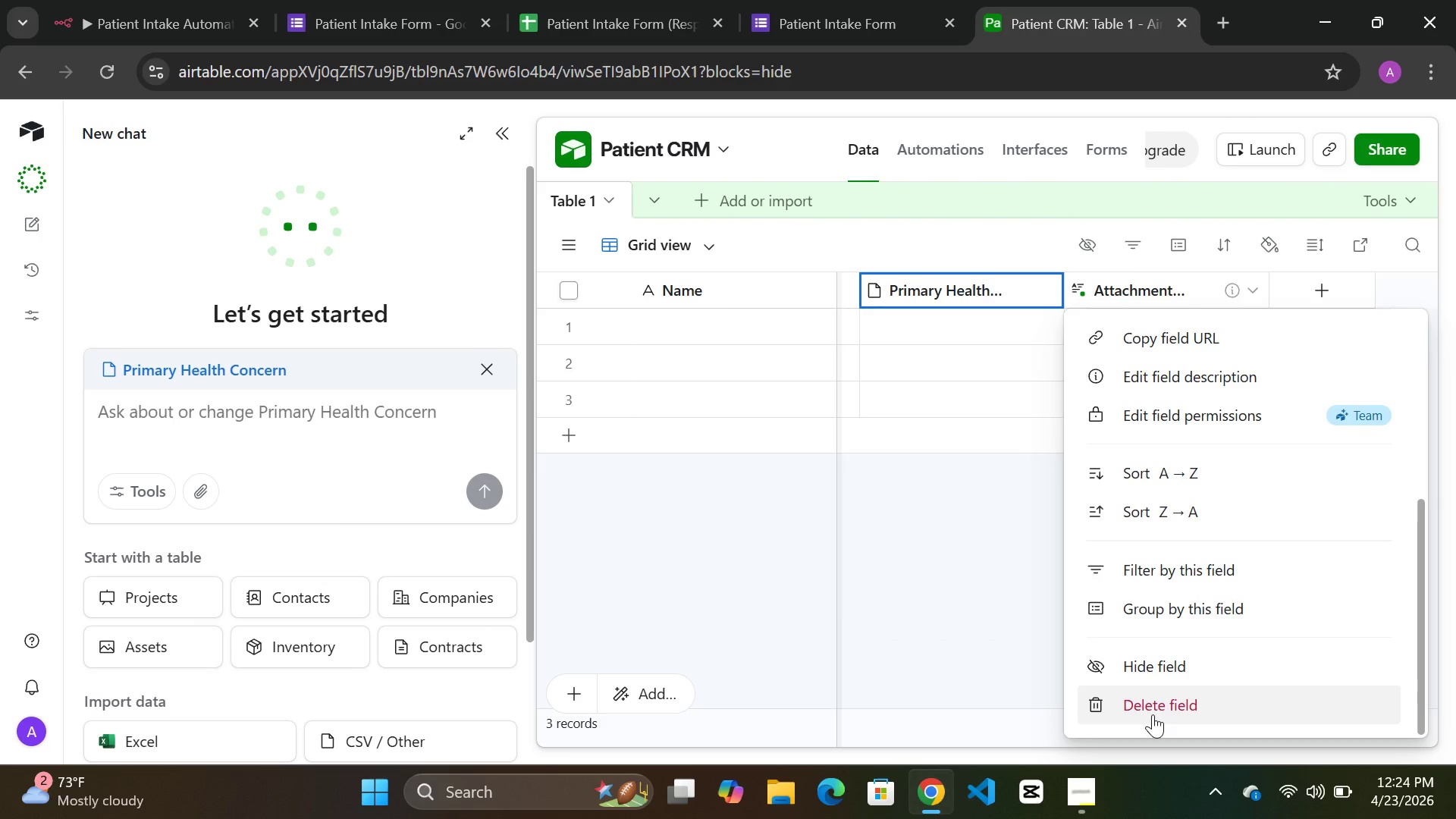 
left_click([1153, 714])
 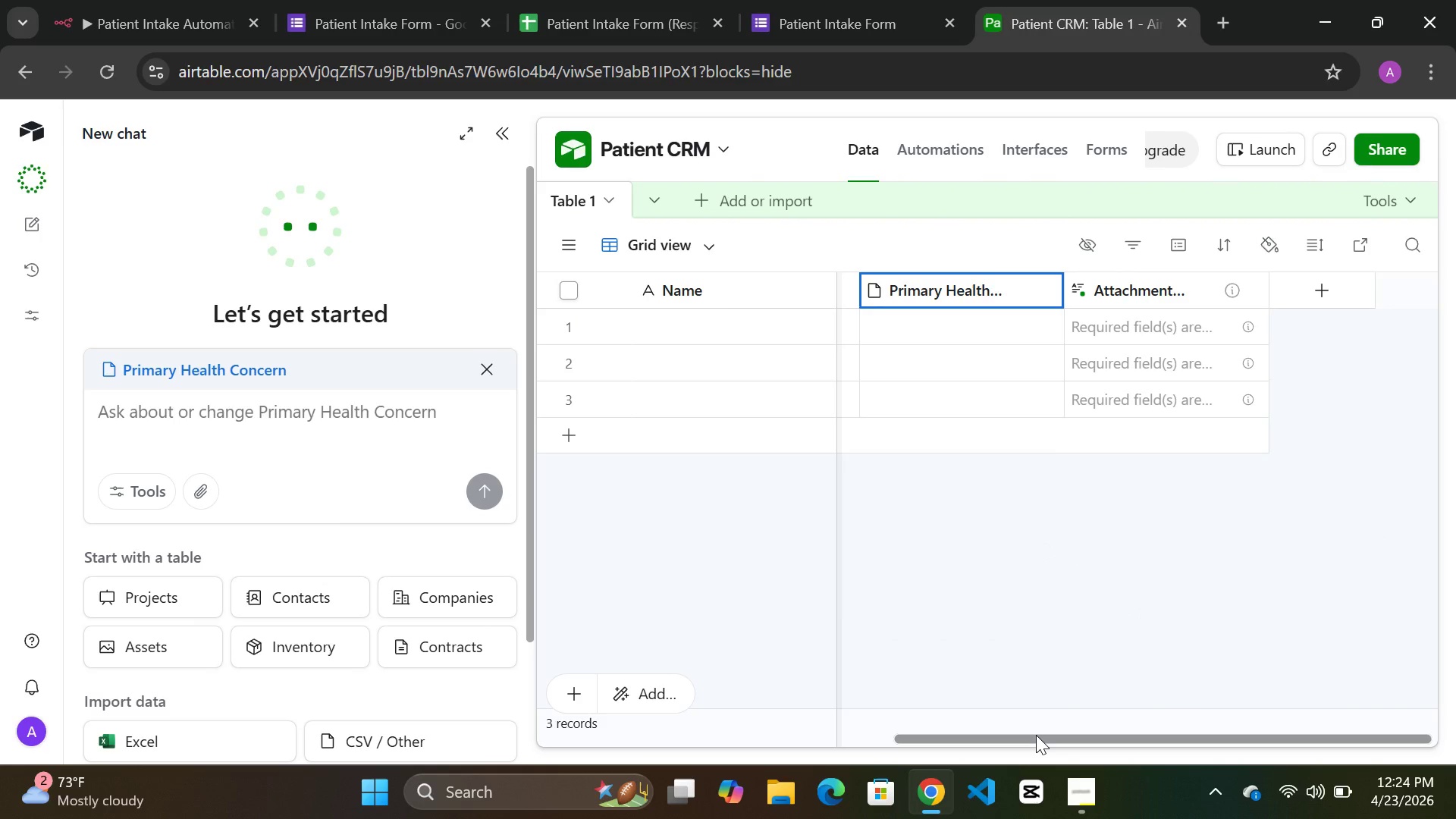 
left_click_drag(start_coordinate=[1036, 735], to_coordinate=[661, 733])
 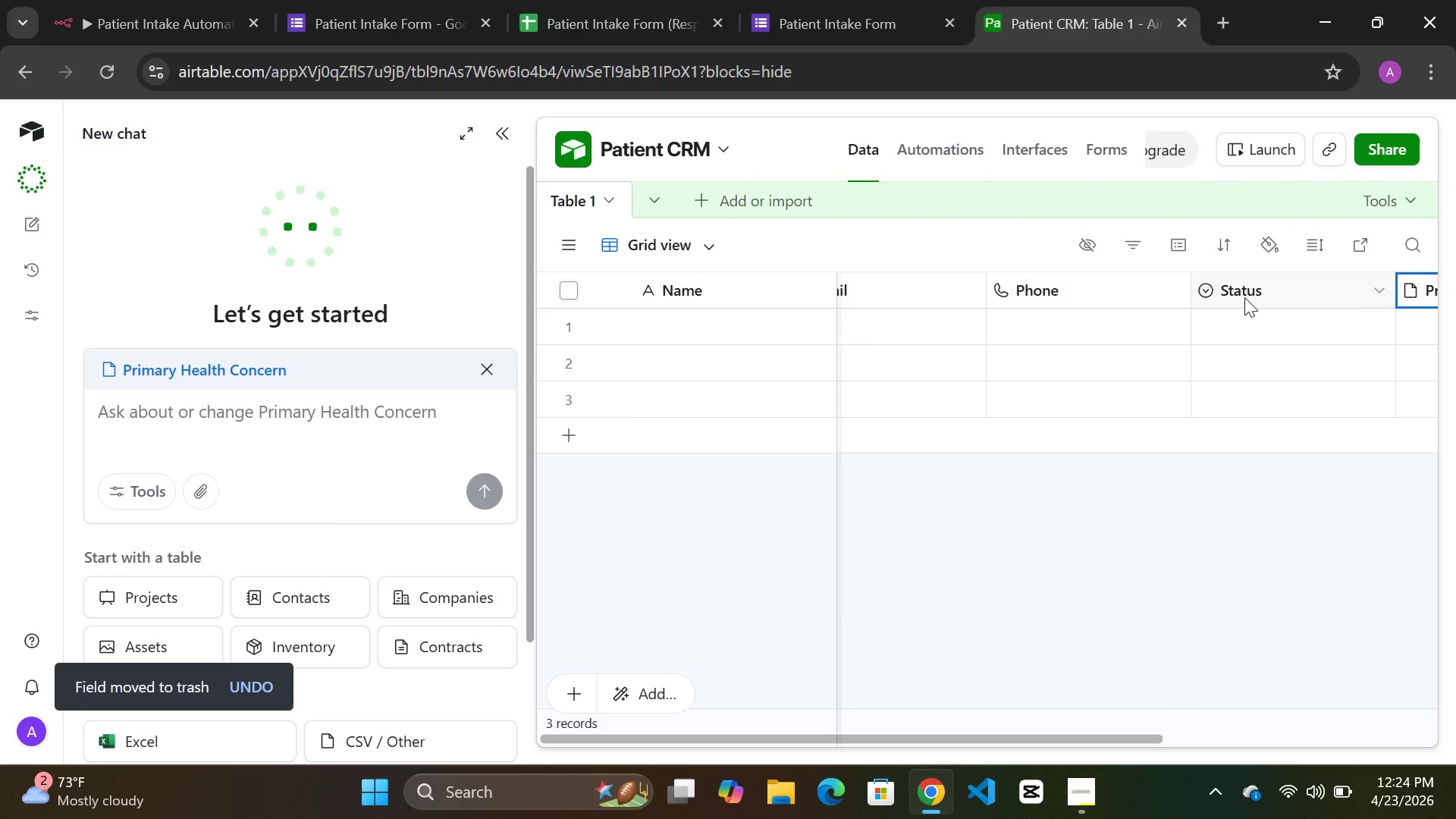 
left_click([1244, 297])
 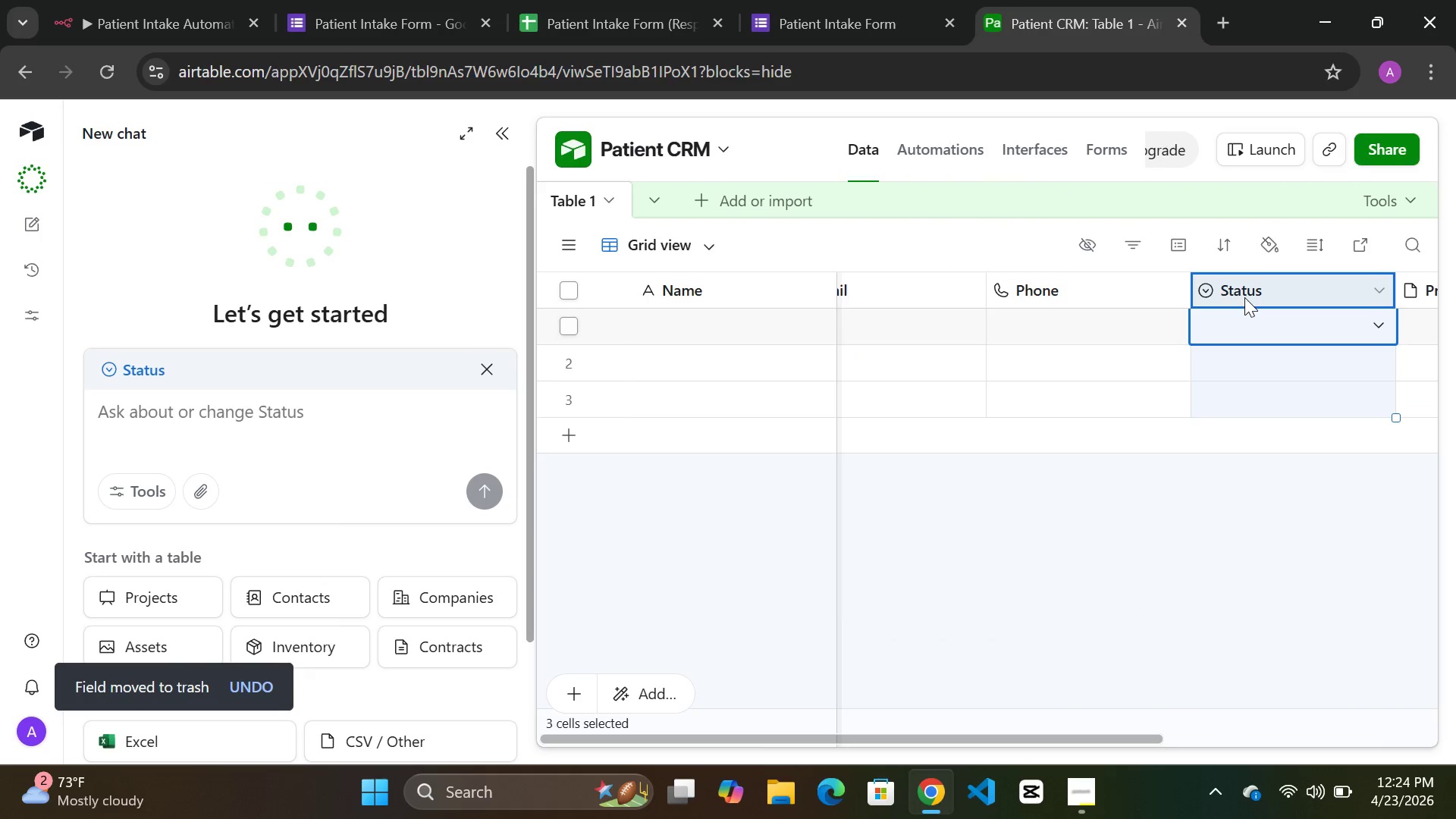 
right_click([1244, 297])
 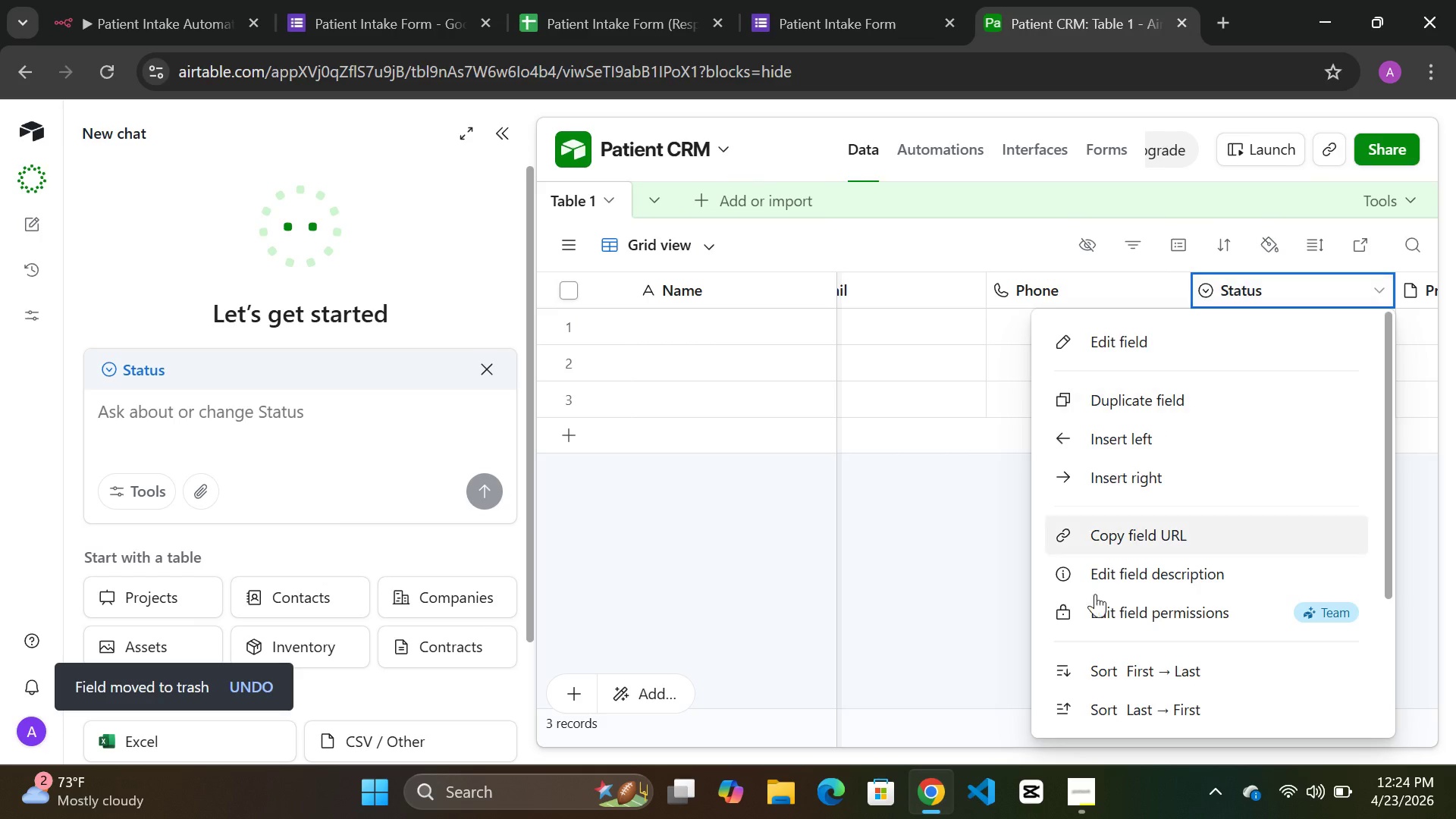 
scroll: coordinate [1070, 663], scroll_direction: down, amount: 6.0
 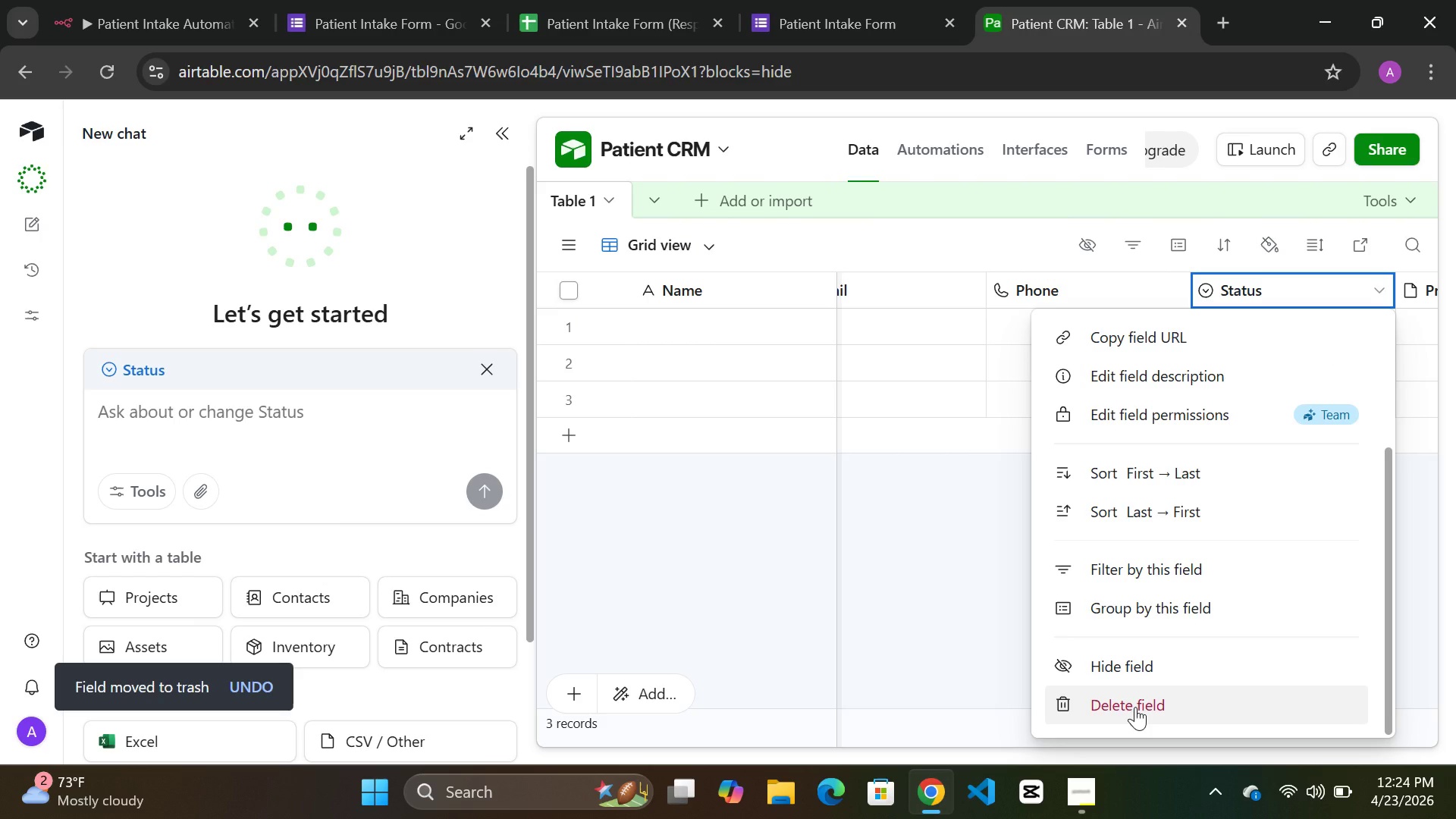 
left_click([1135, 707])
 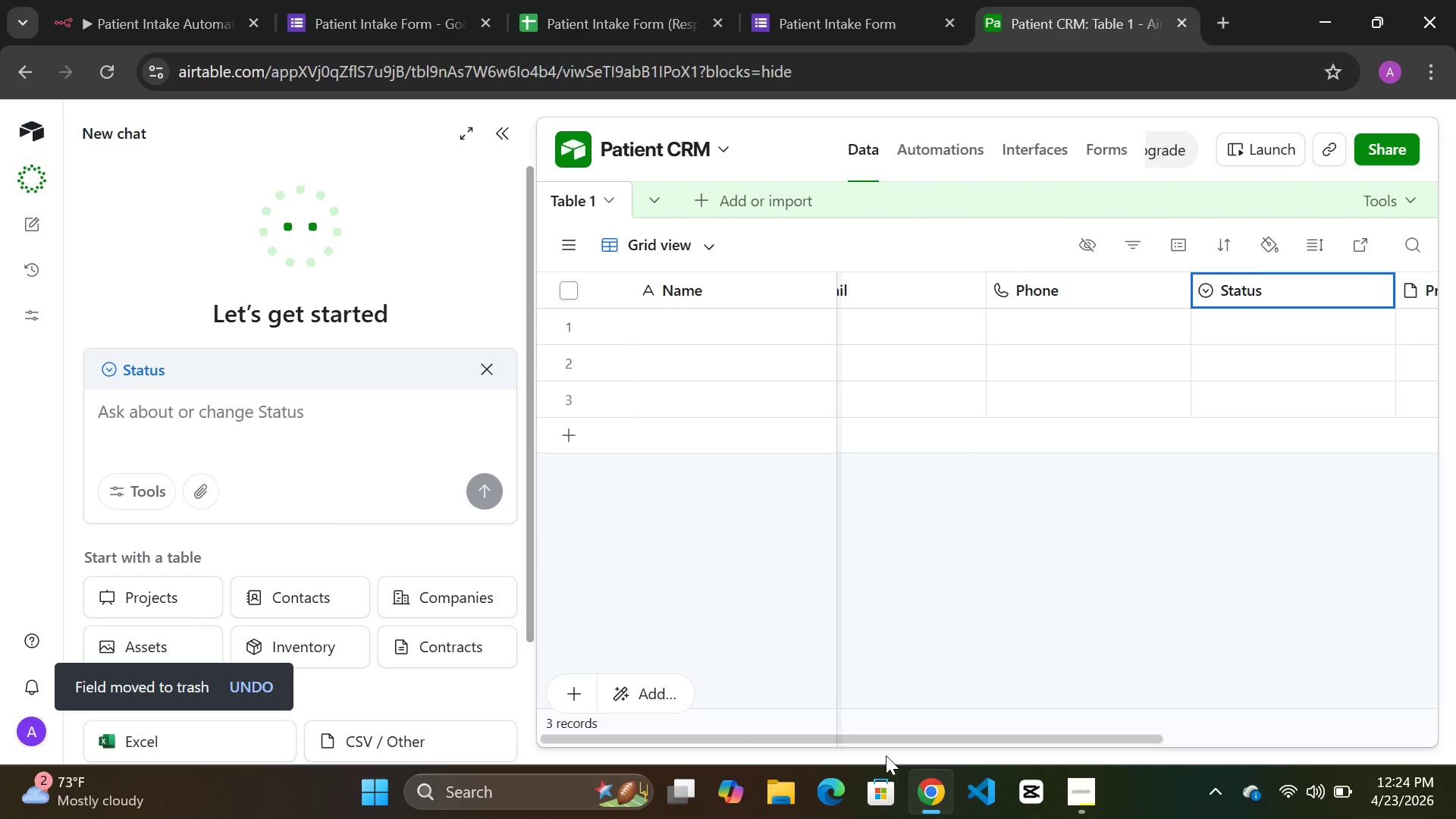 
left_click_drag(start_coordinate=[902, 734], to_coordinate=[697, 712])
 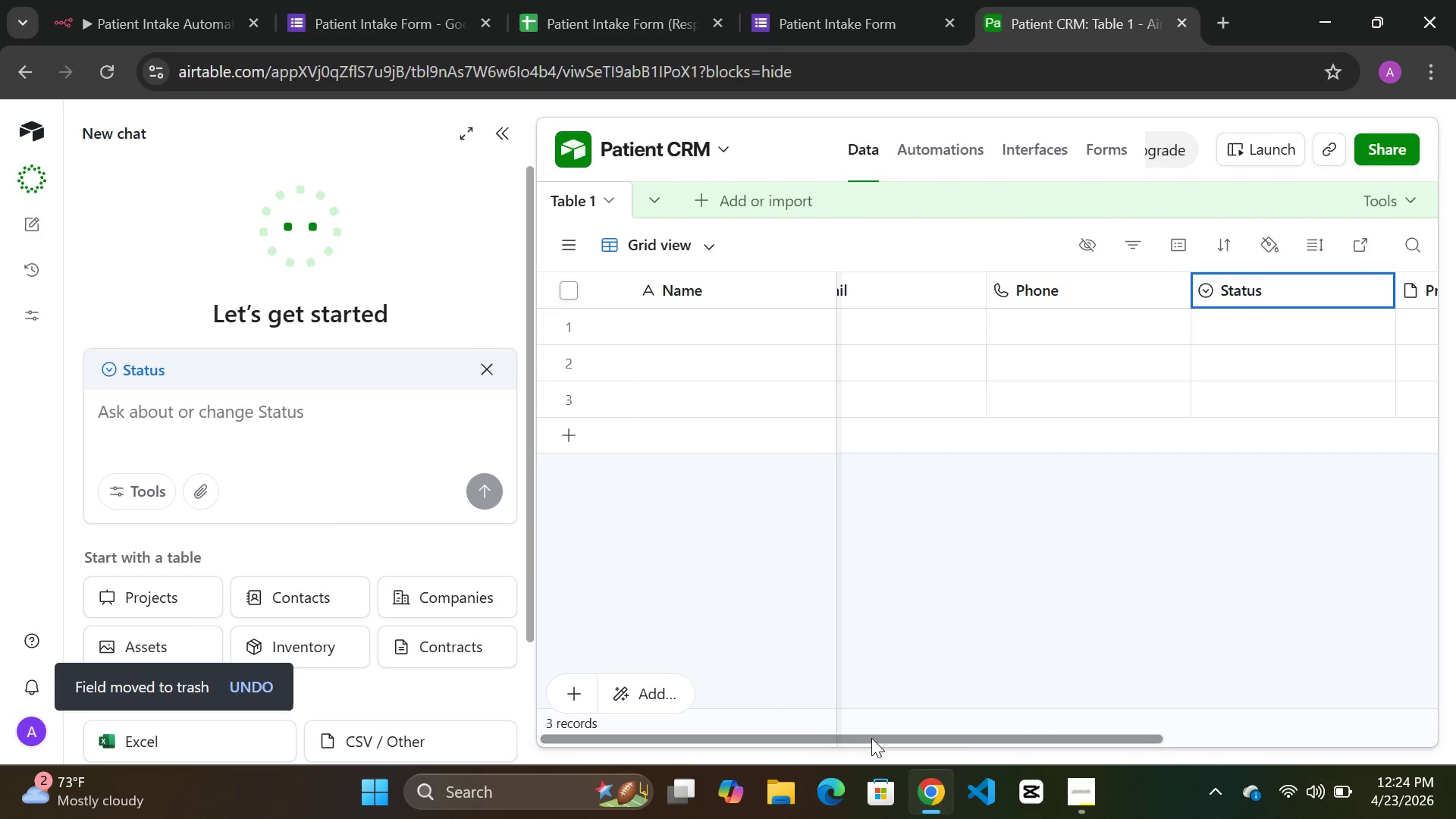 
left_click_drag(start_coordinate=[871, 738], to_coordinate=[522, 745])
 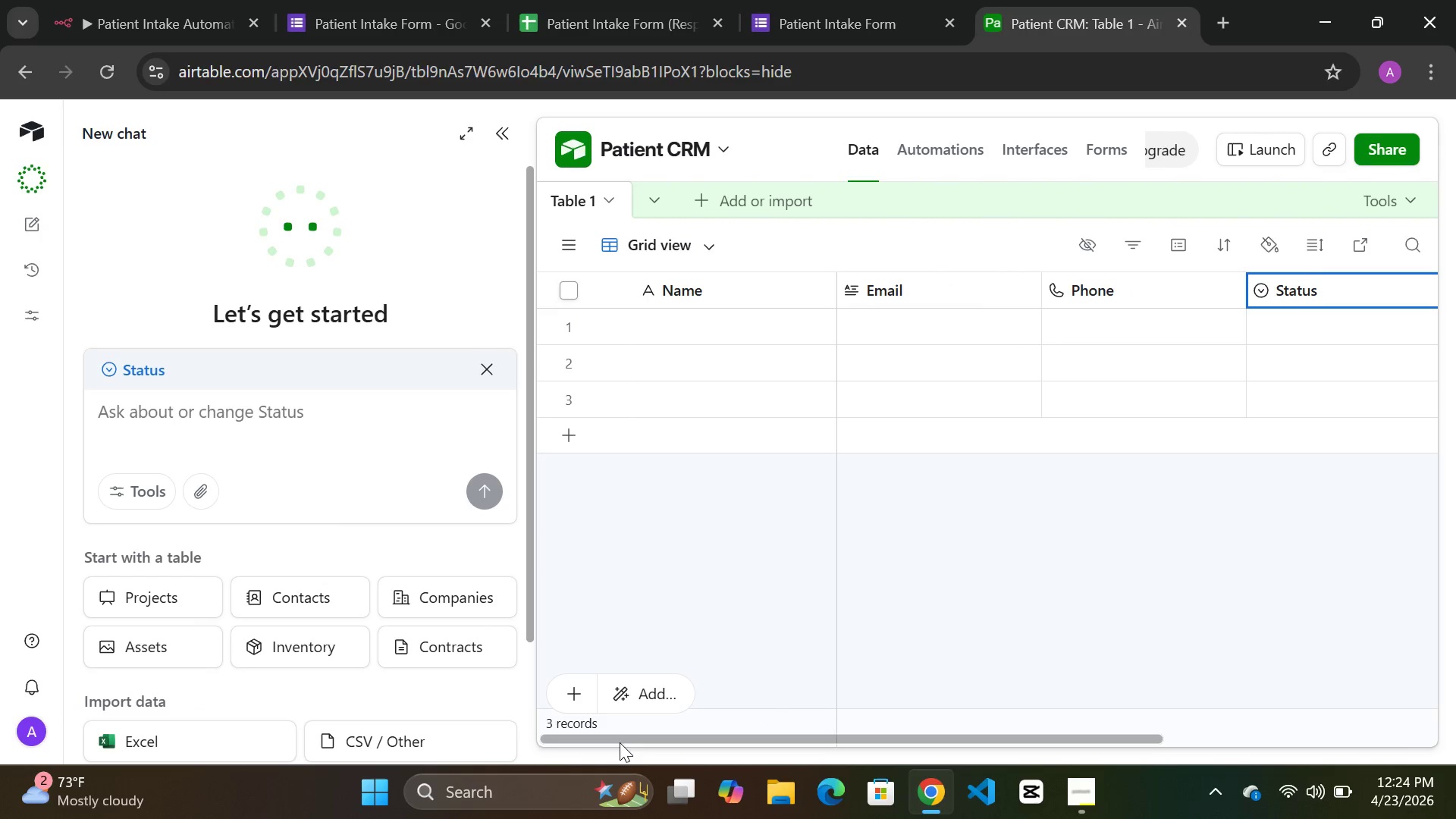 
left_click_drag(start_coordinate=[625, 737], to_coordinate=[821, 737])
 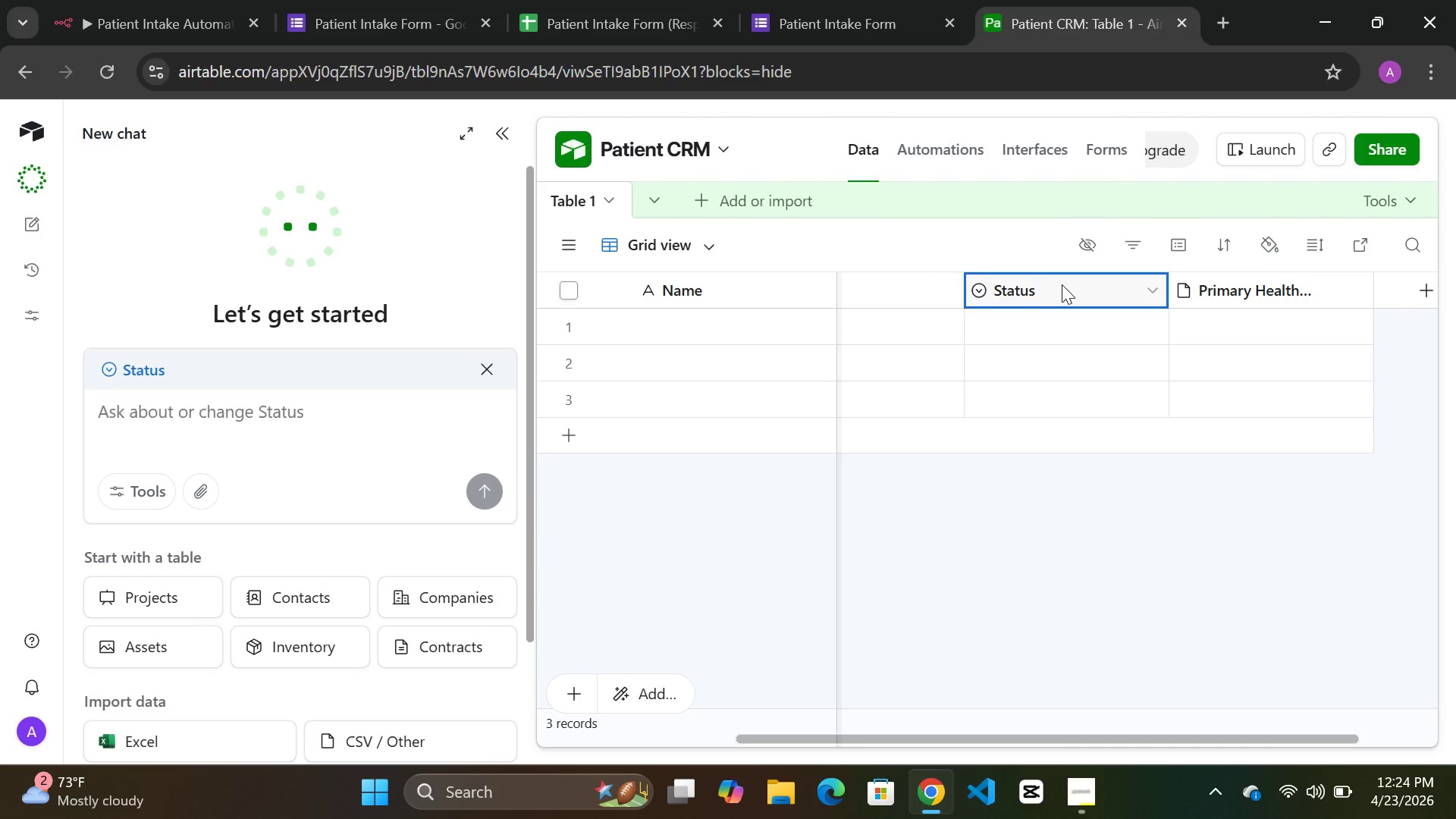 
right_click([1062, 284])
 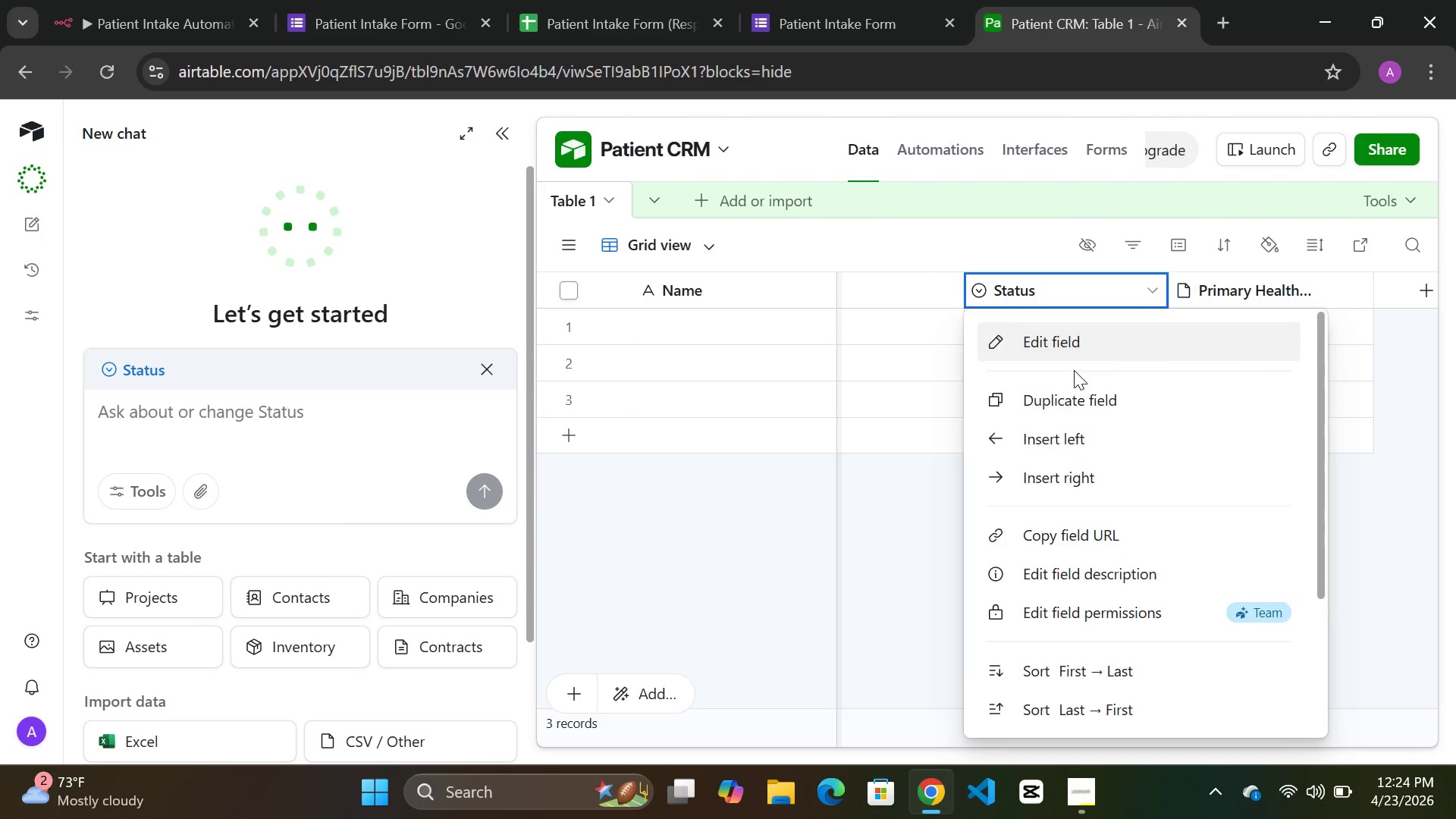 
scroll: coordinate [1085, 545], scroll_direction: down, amount: 11.0
 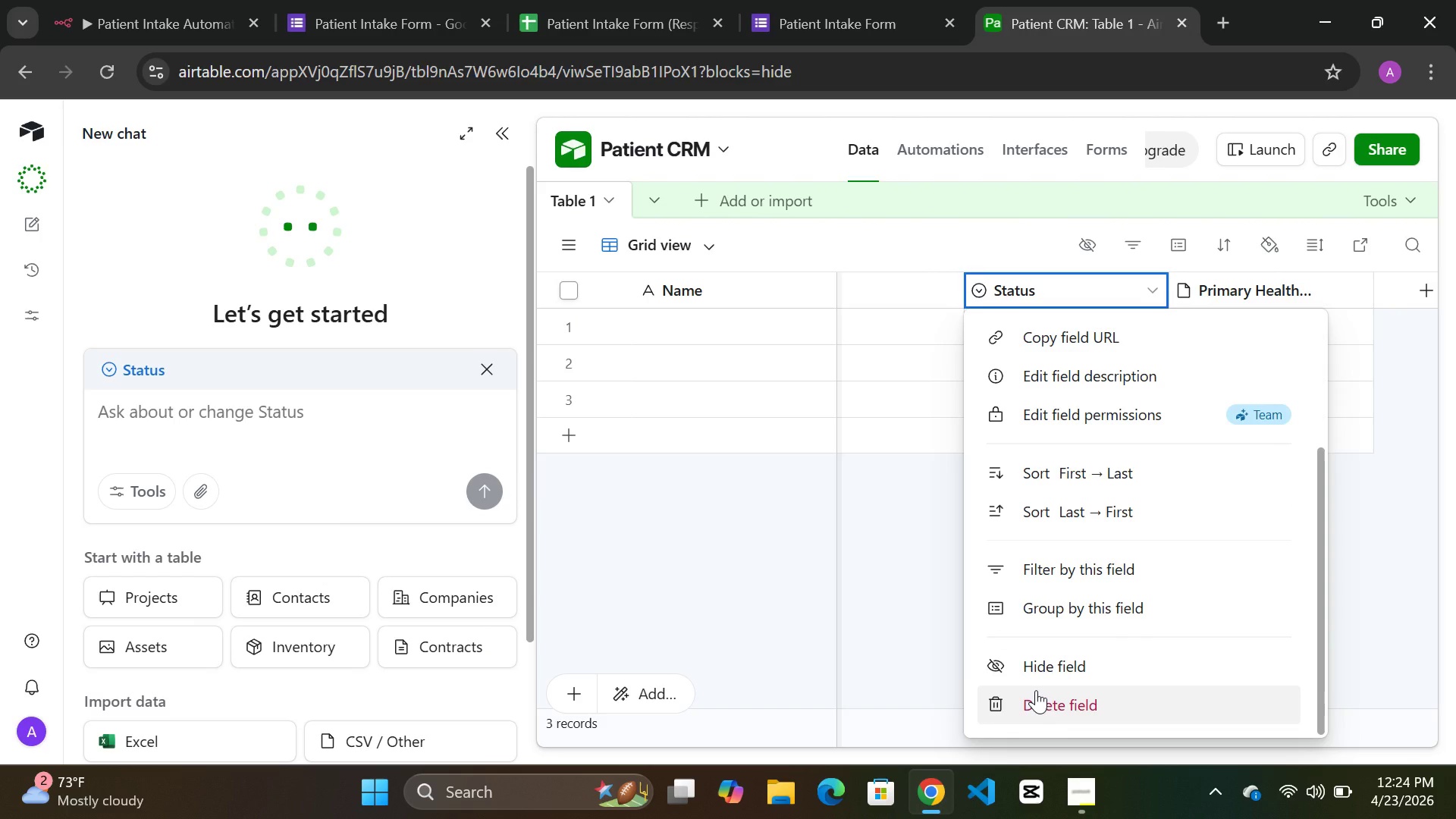 
left_click([1036, 690])
 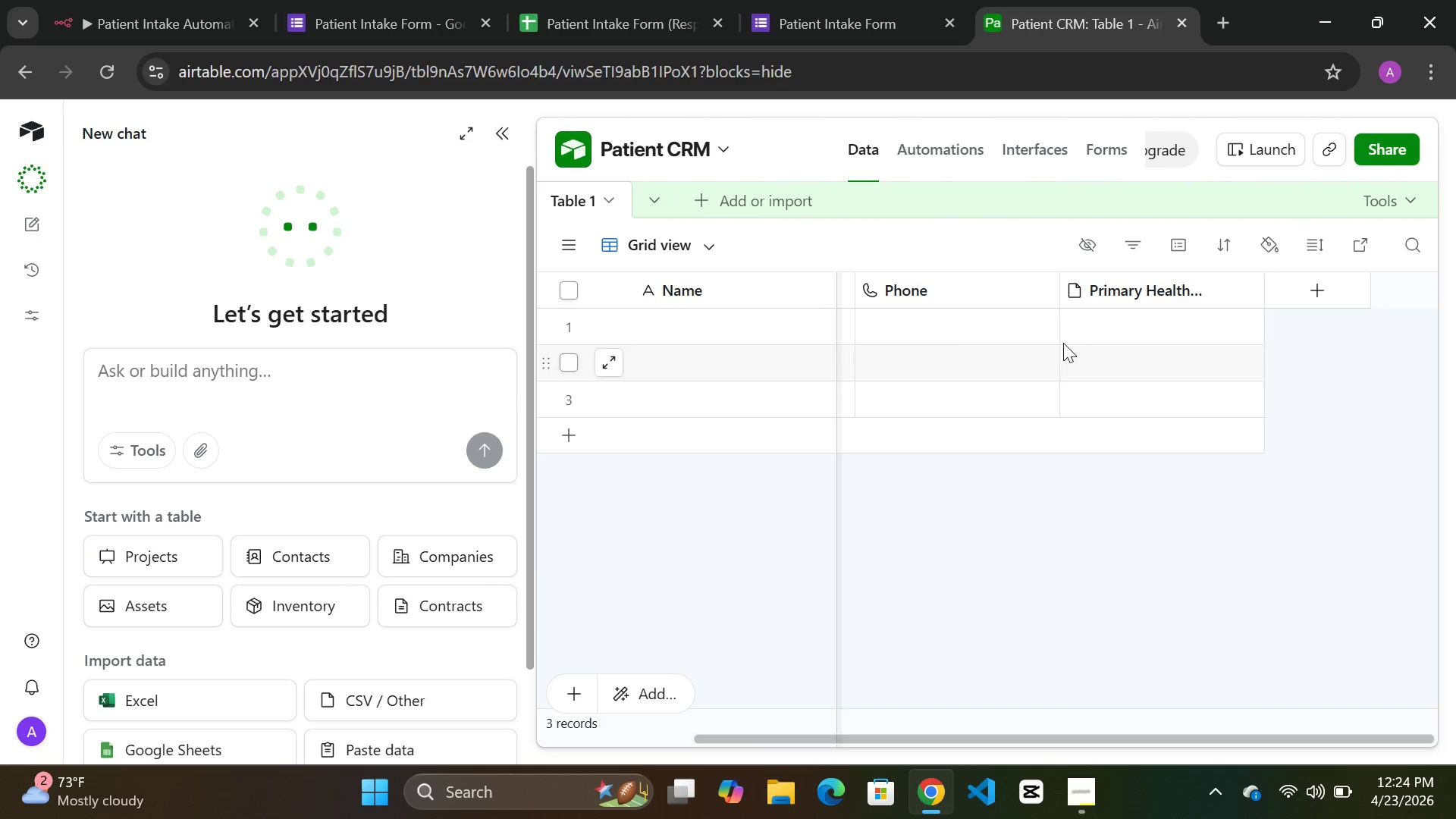 
wait(8.66)
 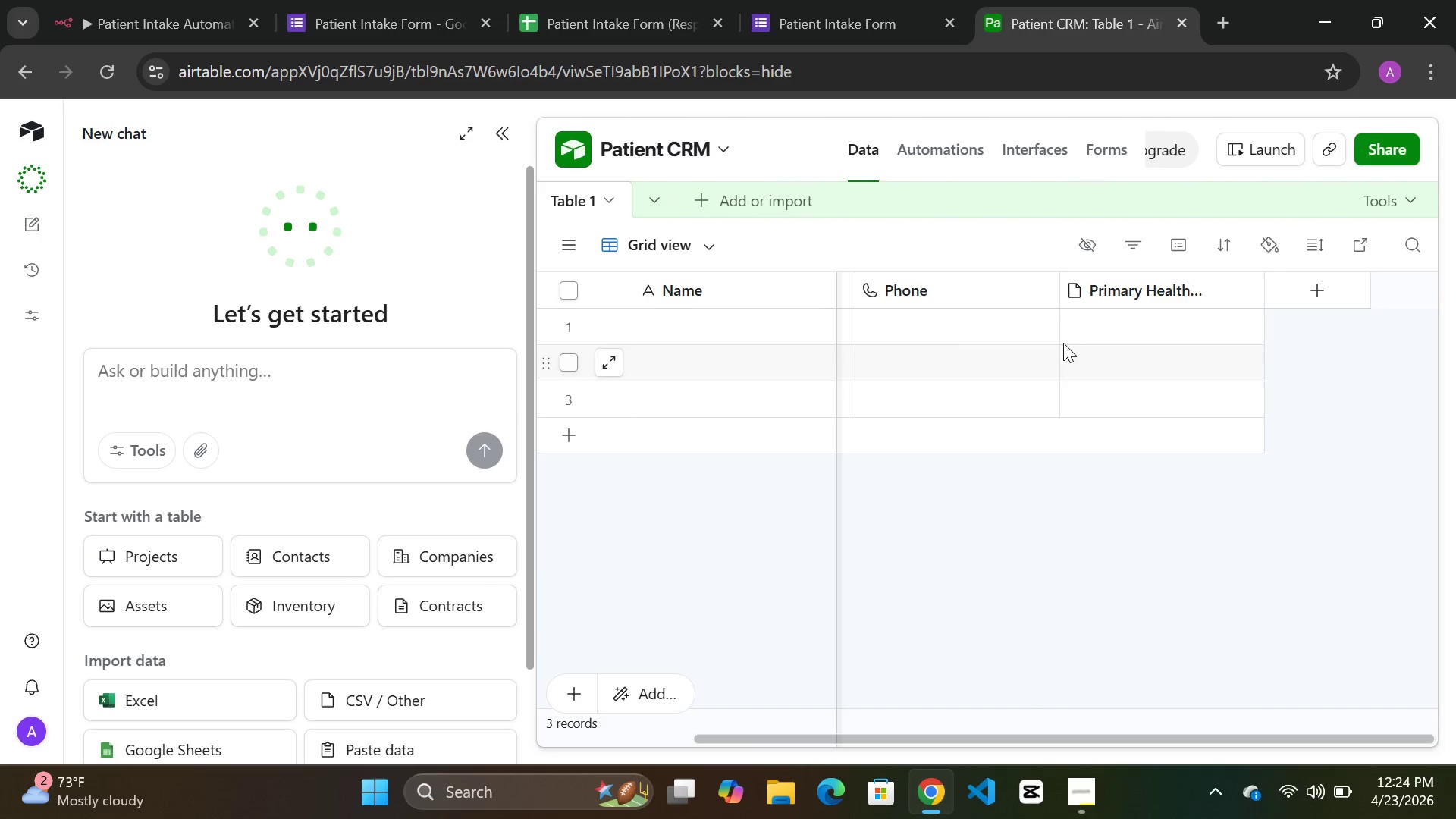 
left_click([108, 71])
 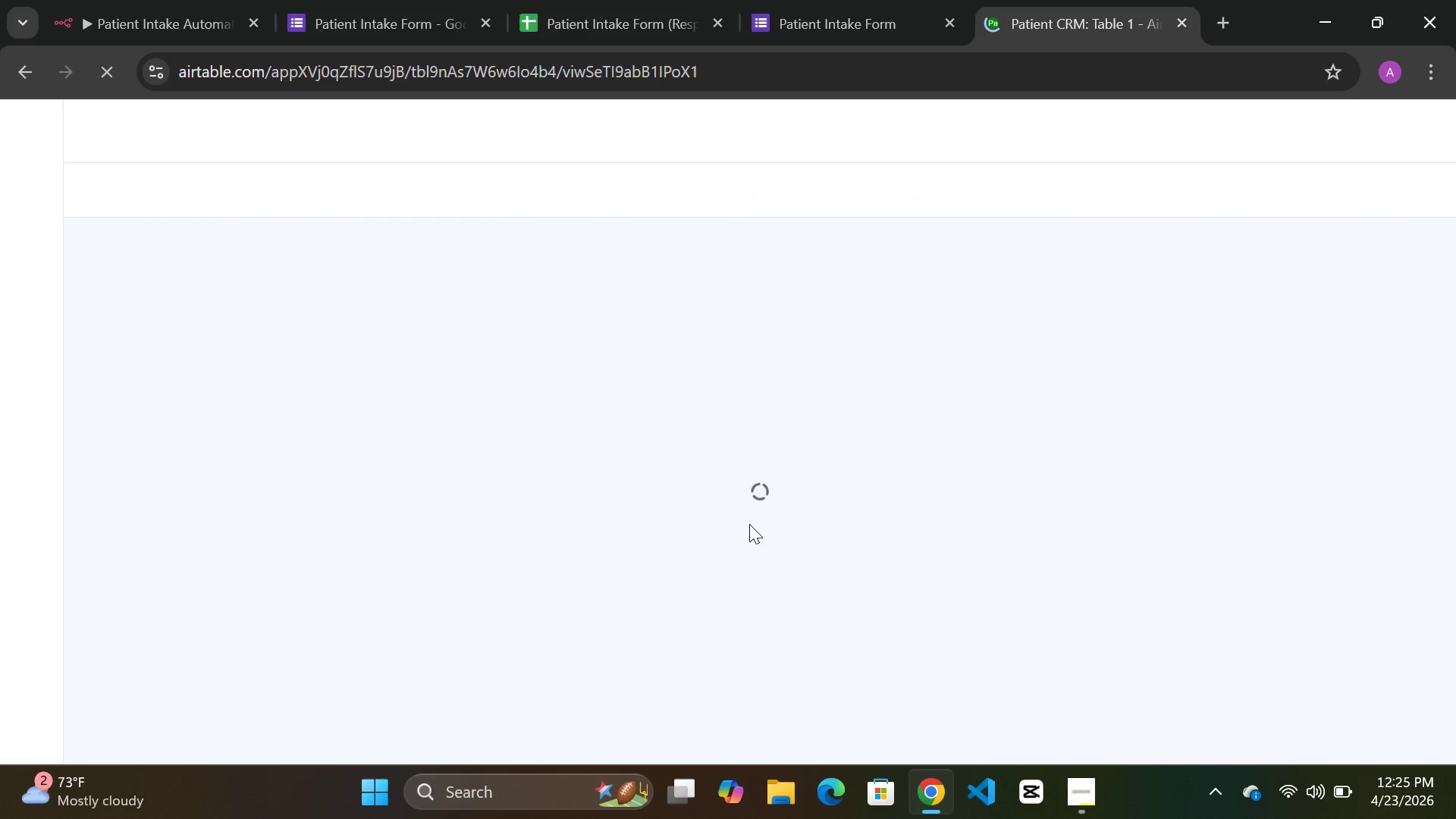 
wait(21.36)
 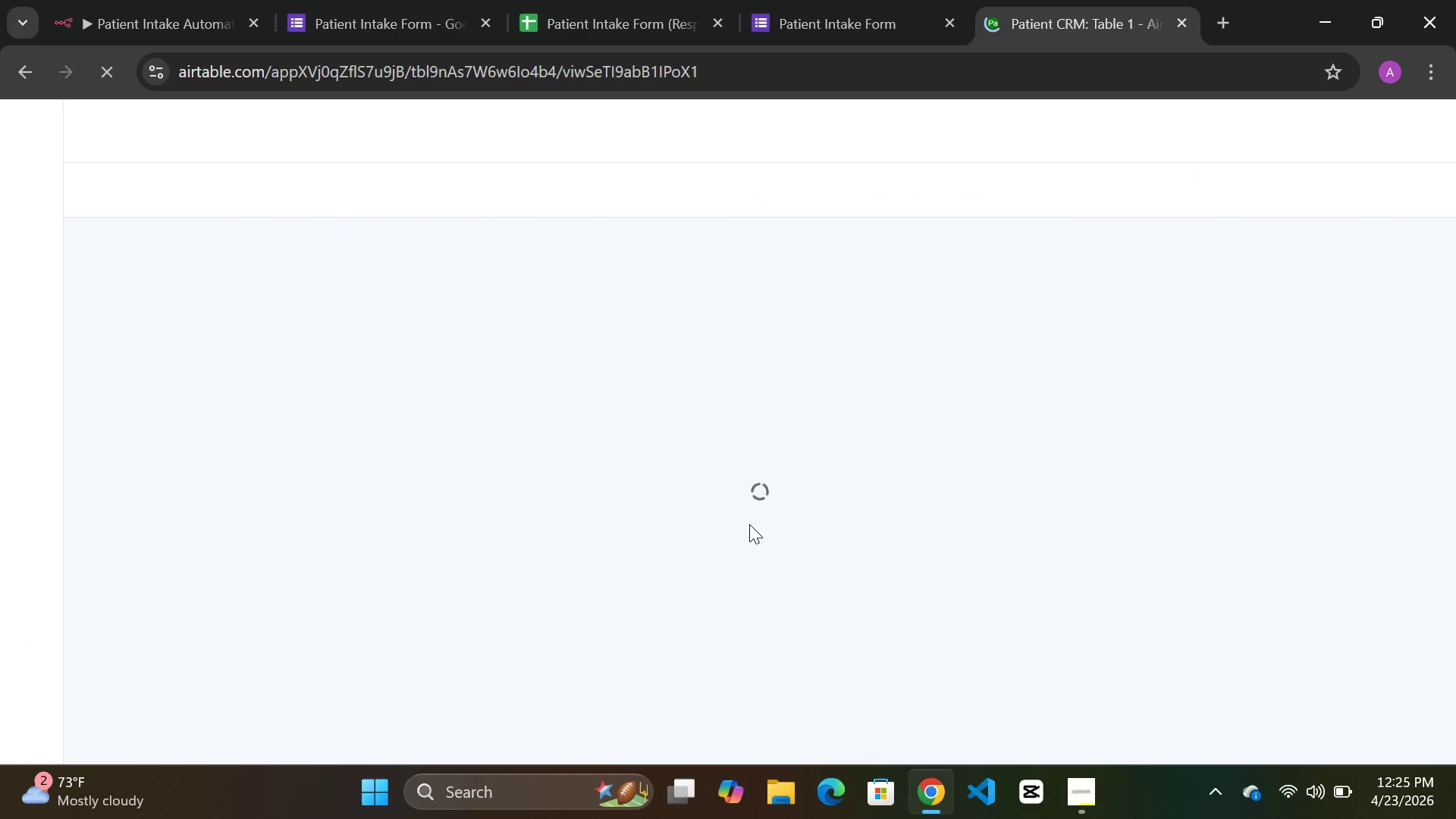 
left_click_drag(start_coordinate=[767, 743], to_coordinate=[633, 717])
 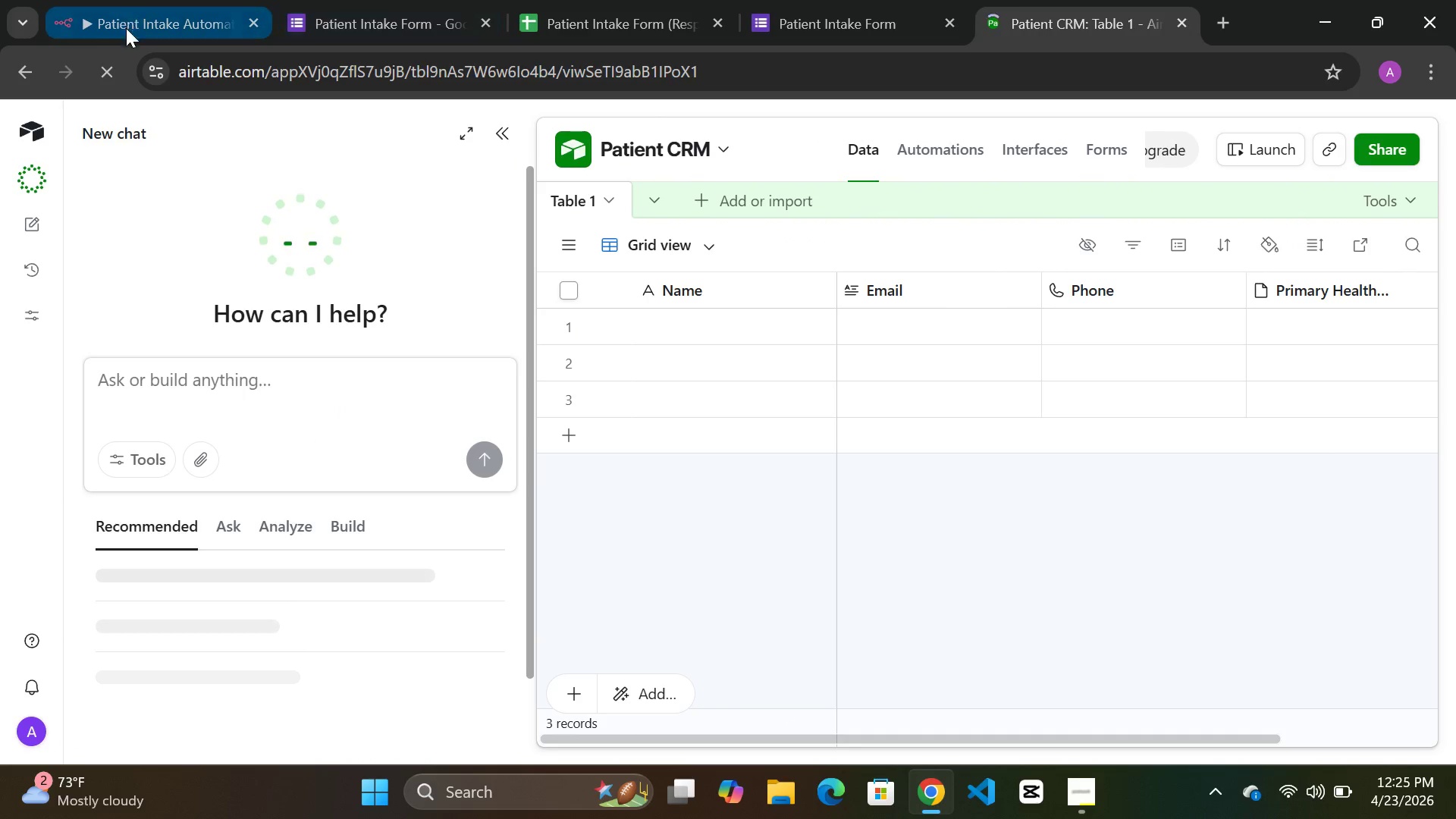 
left_click([165, 8])
 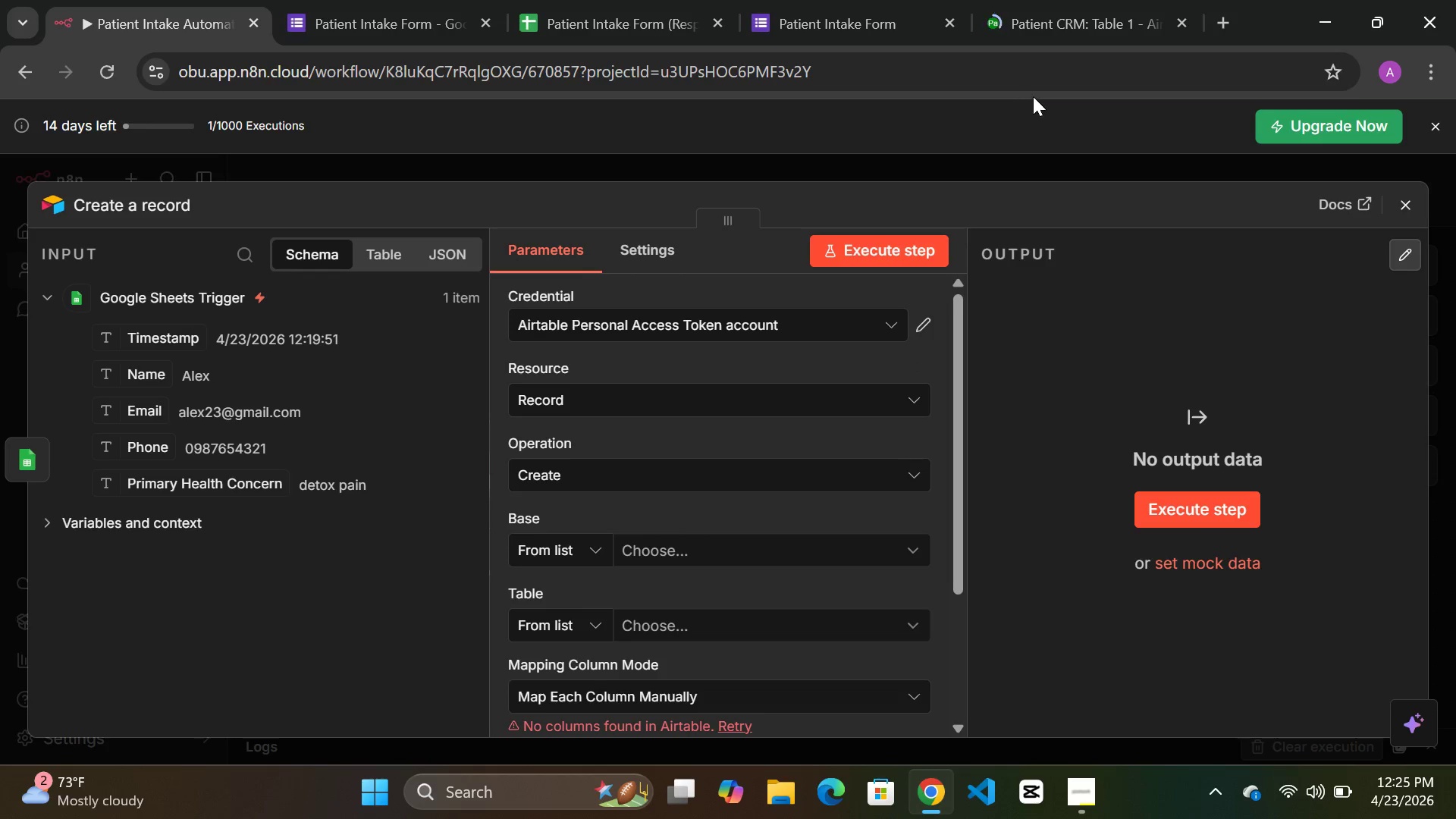 
left_click([1211, 20])
 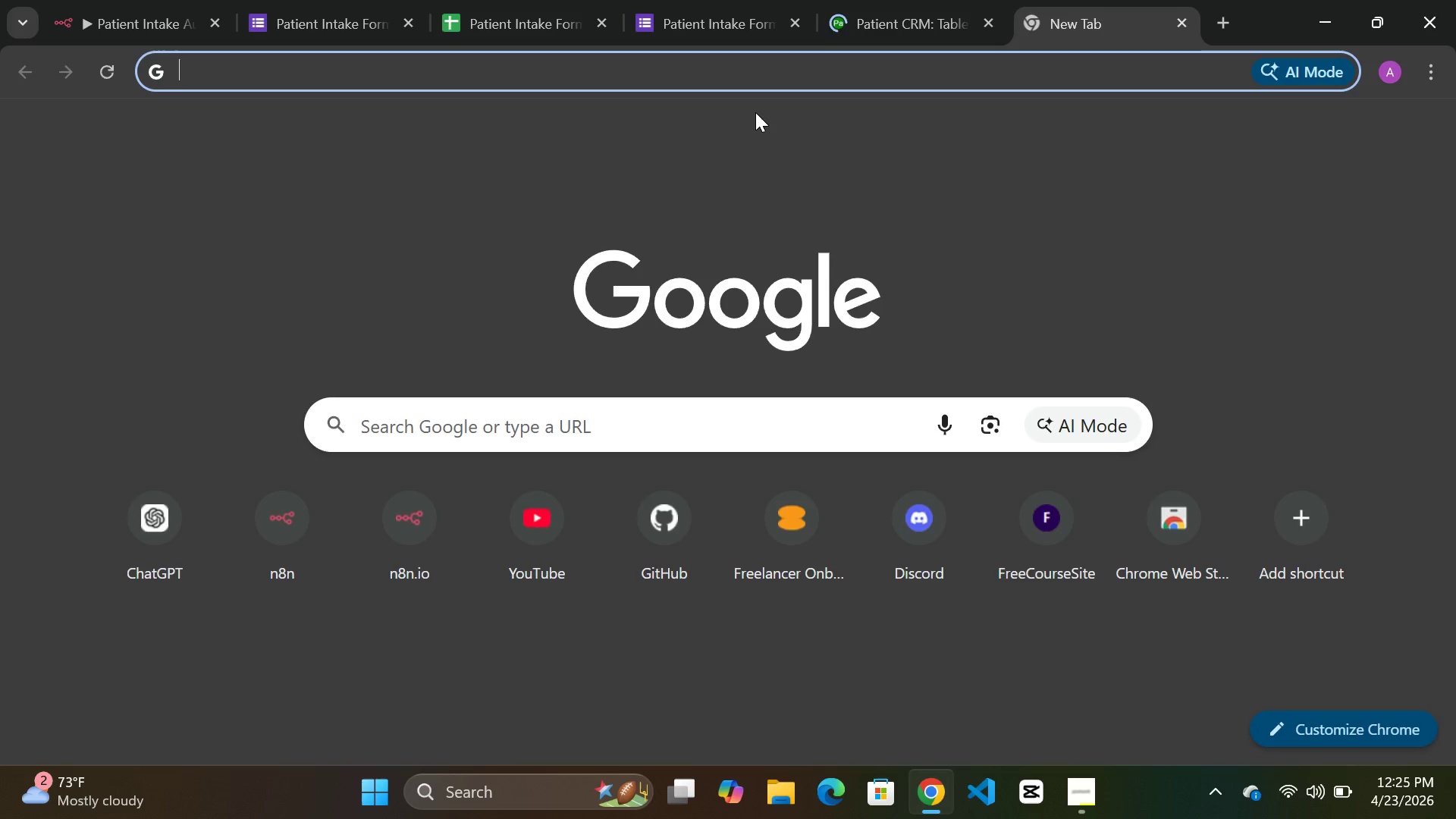 
type(airtable)
 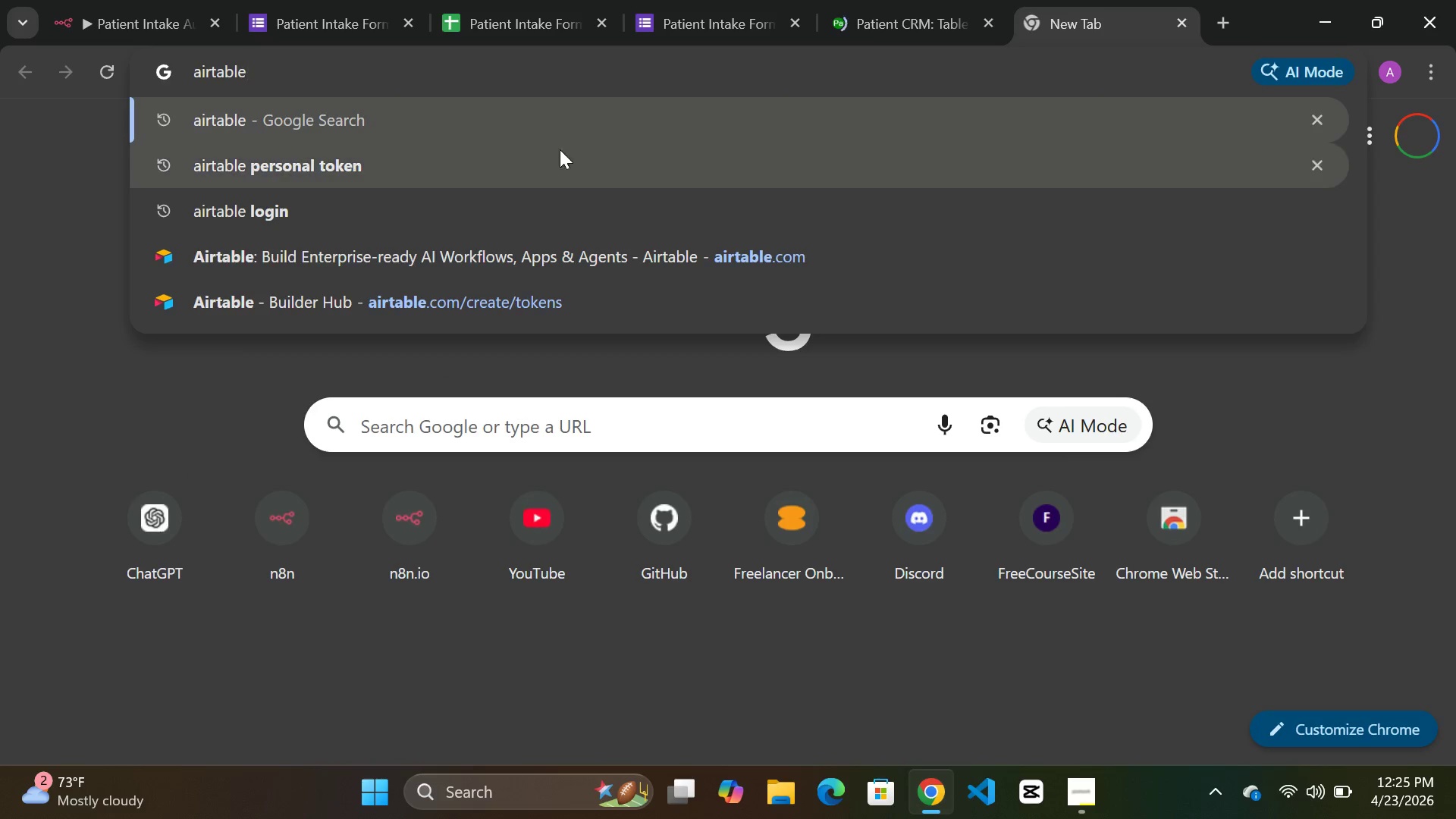 
left_click([437, 152])
 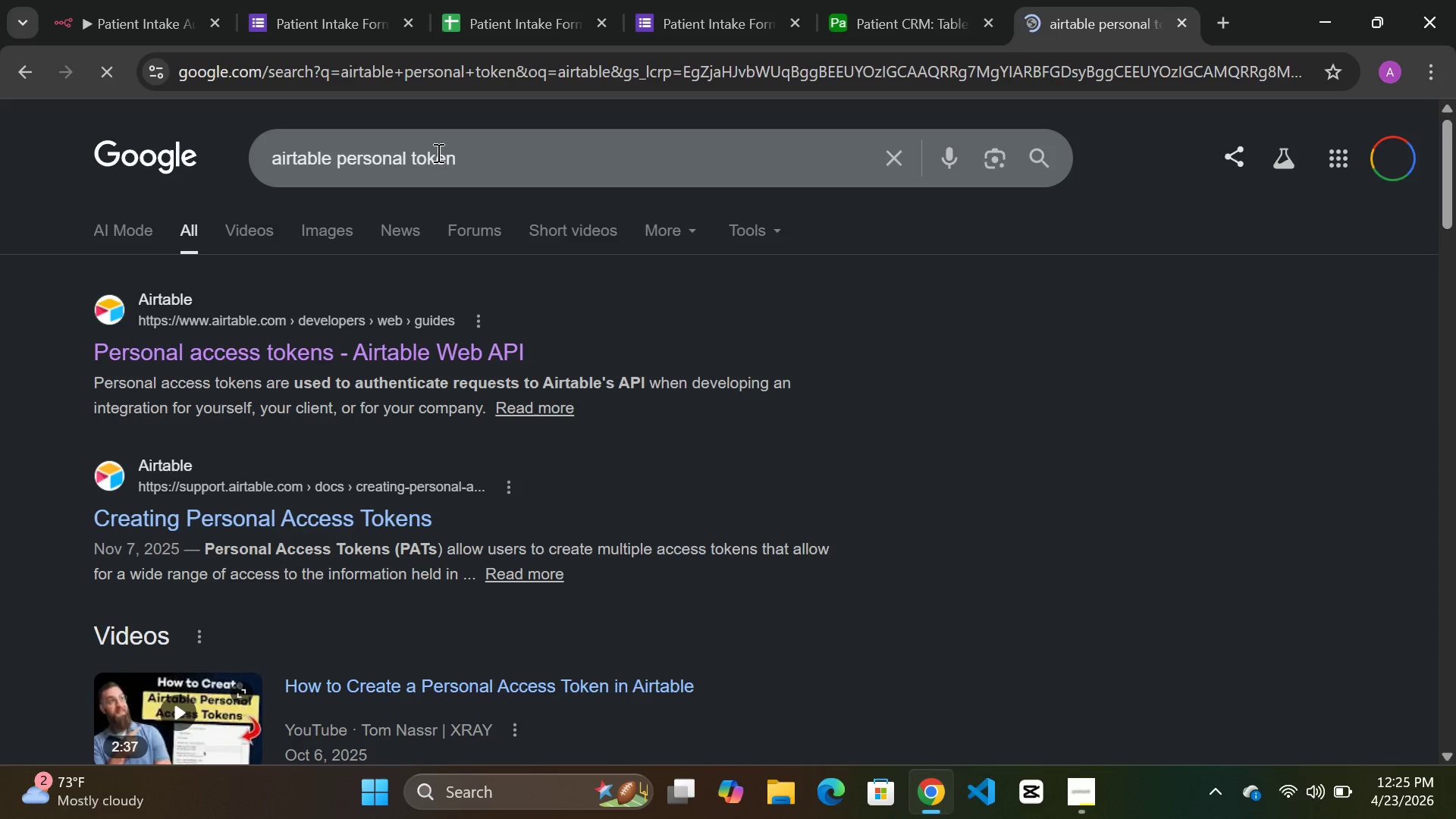 
left_click([187, 344])
 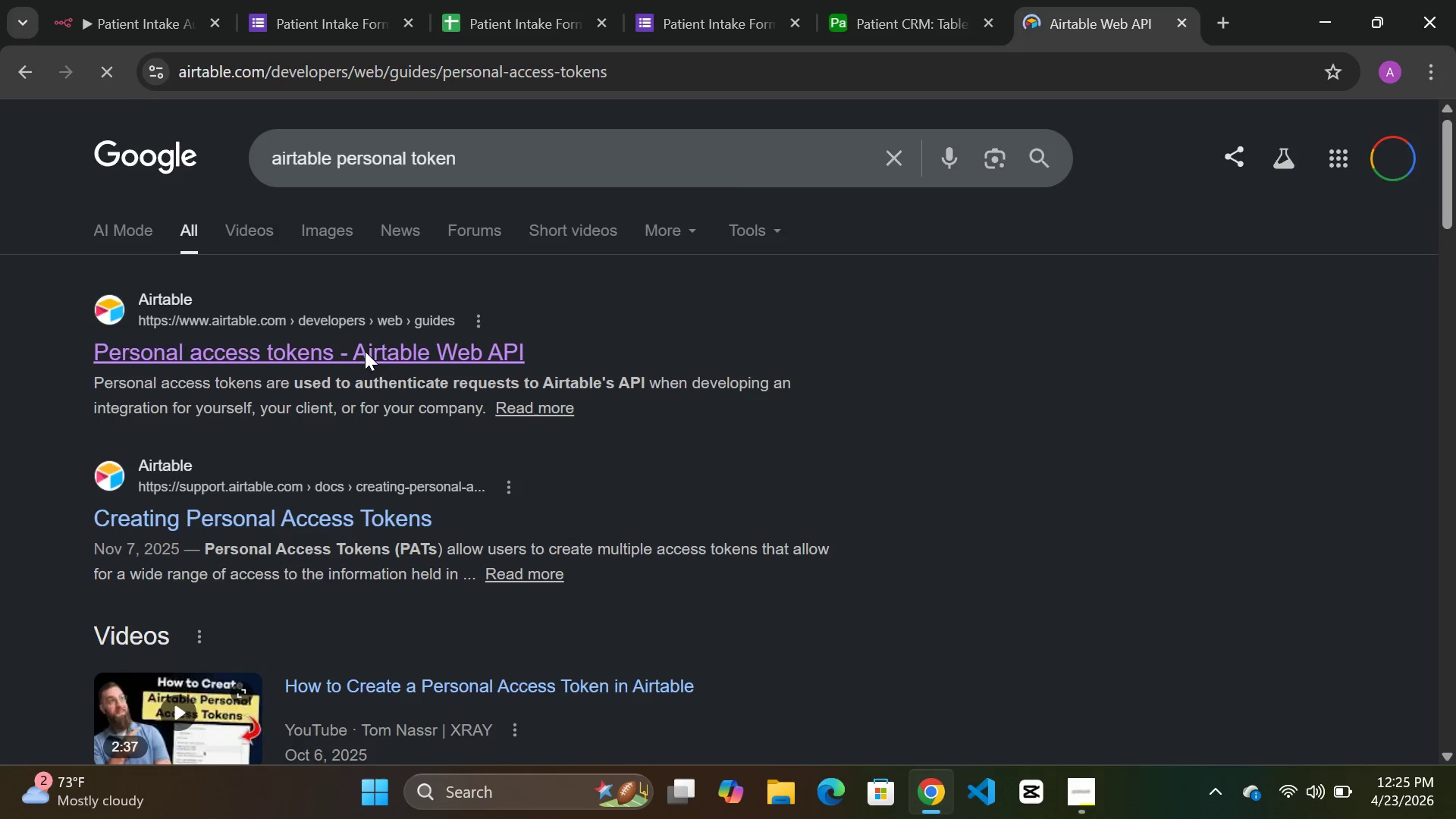 
wait(8.34)
 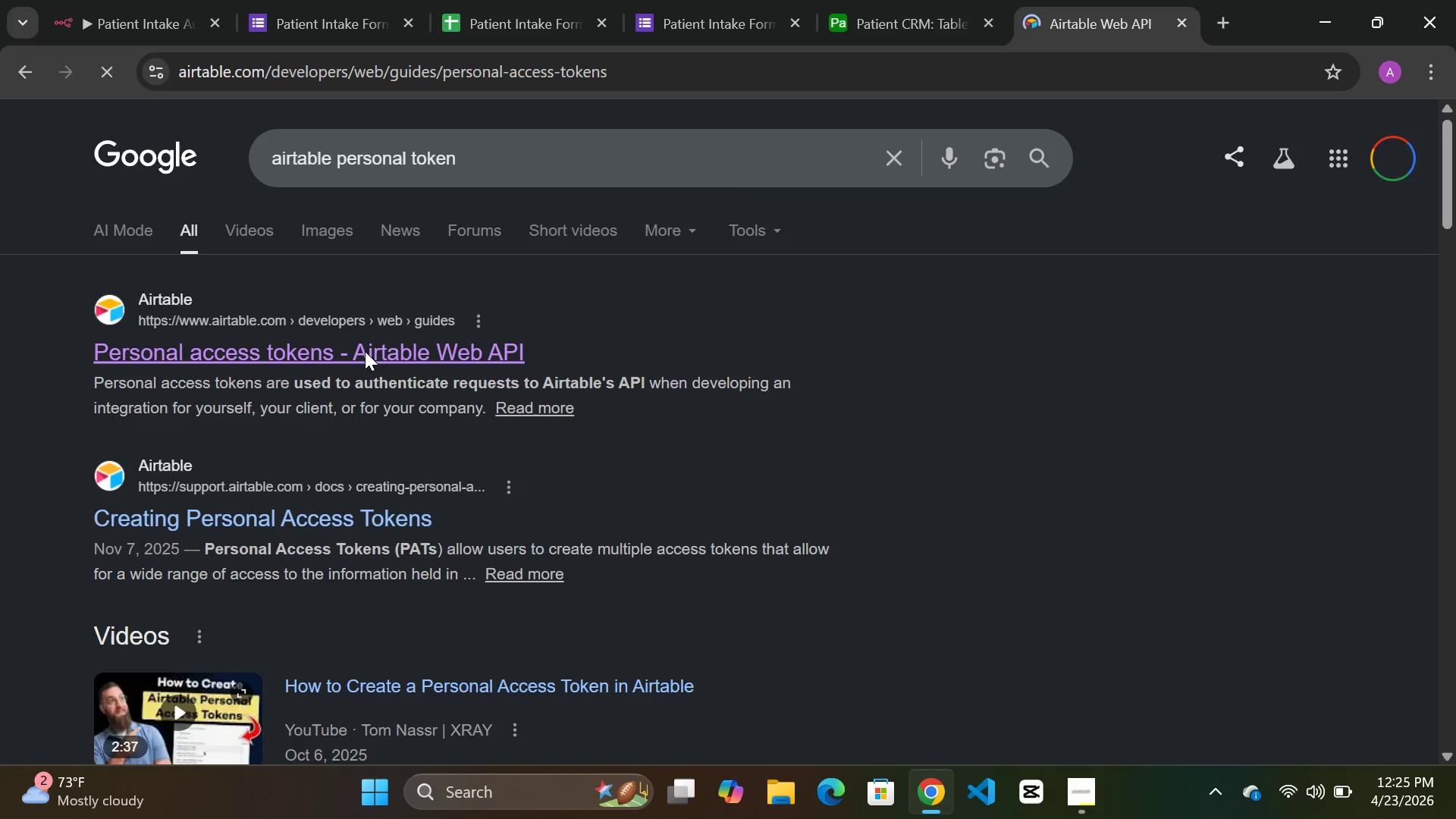 
scroll: coordinate [701, 299], scroll_direction: down, amount: 3.0
 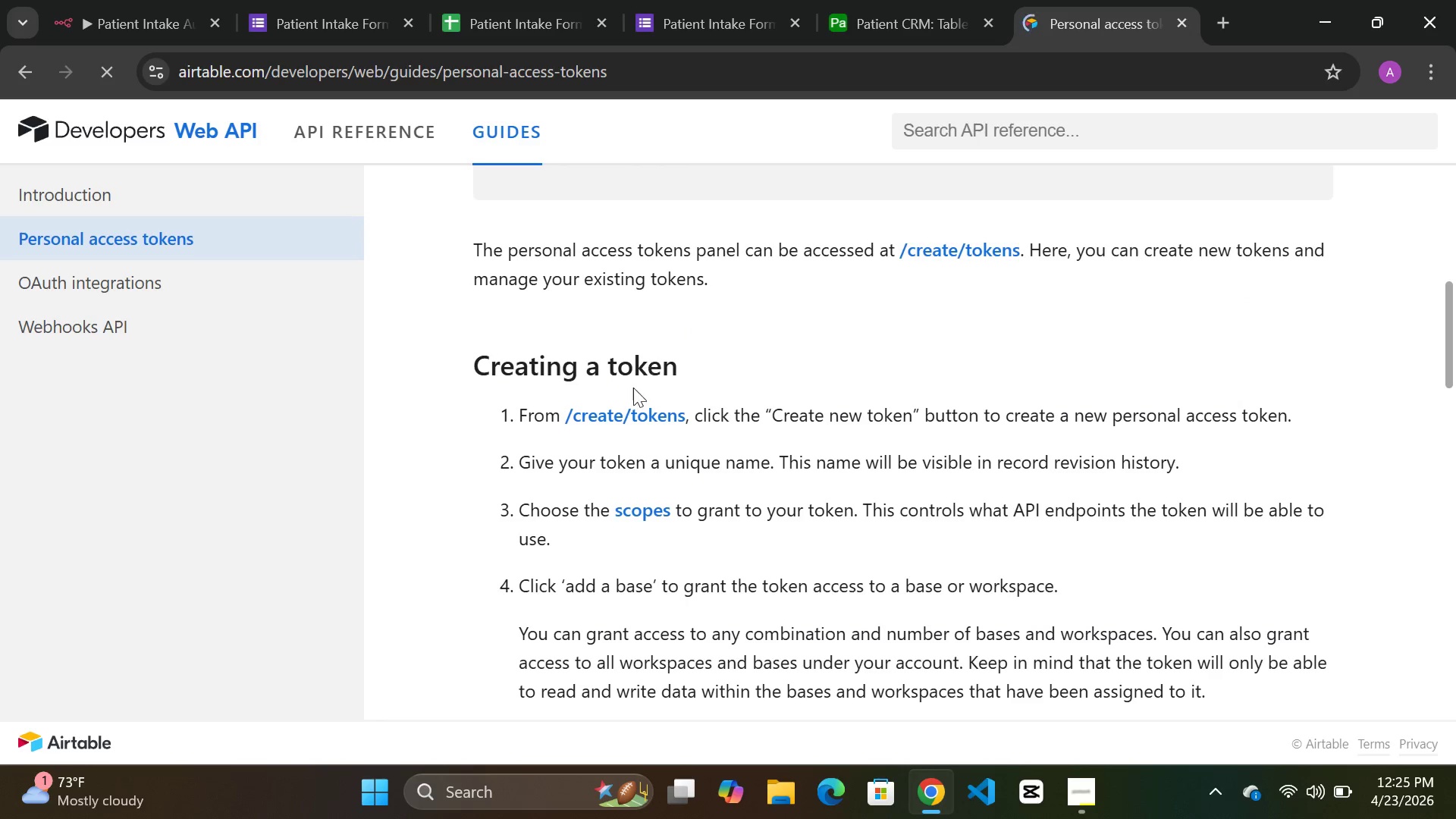 
left_click([619, 409])
 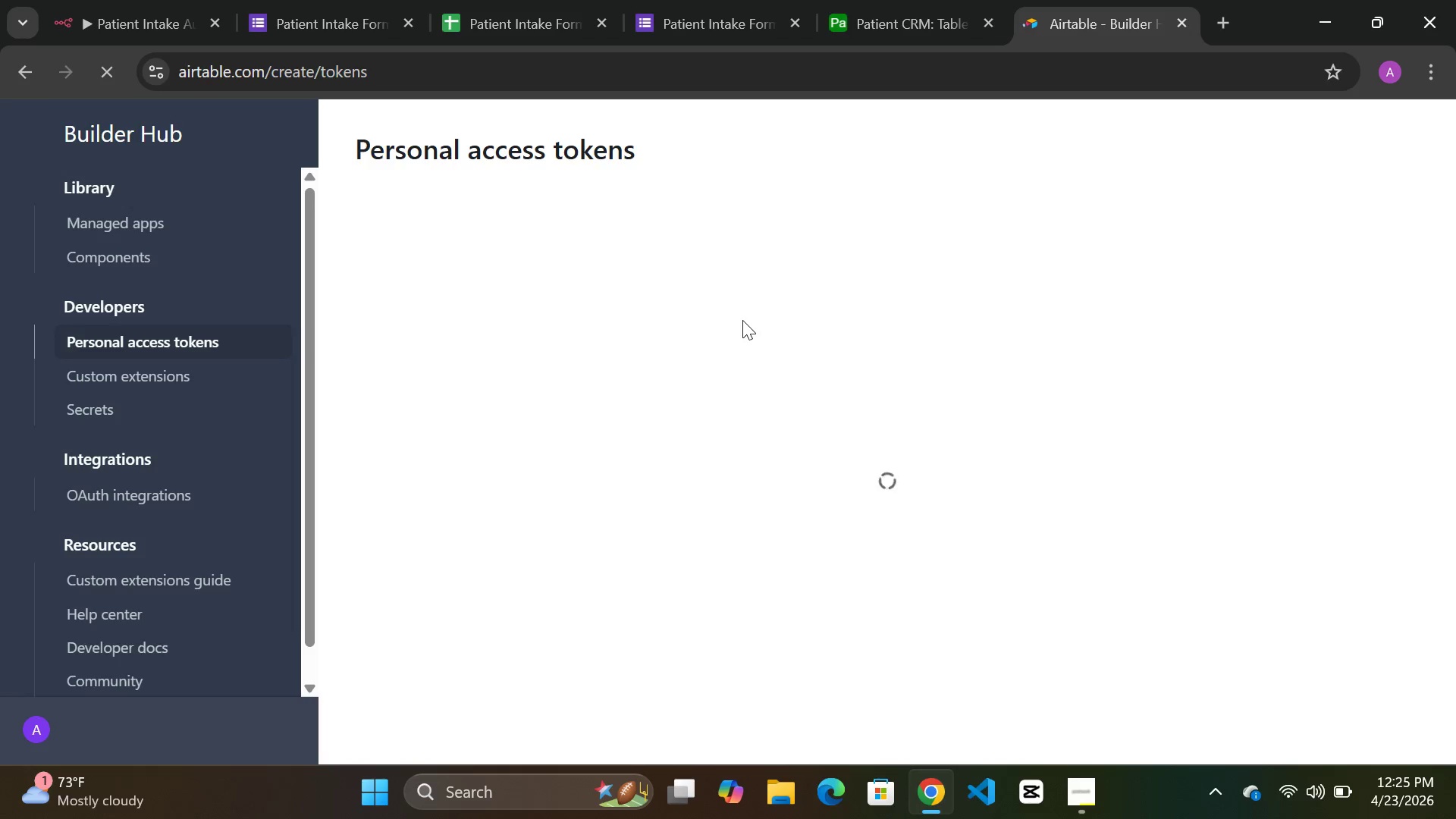 
wait(5.92)
 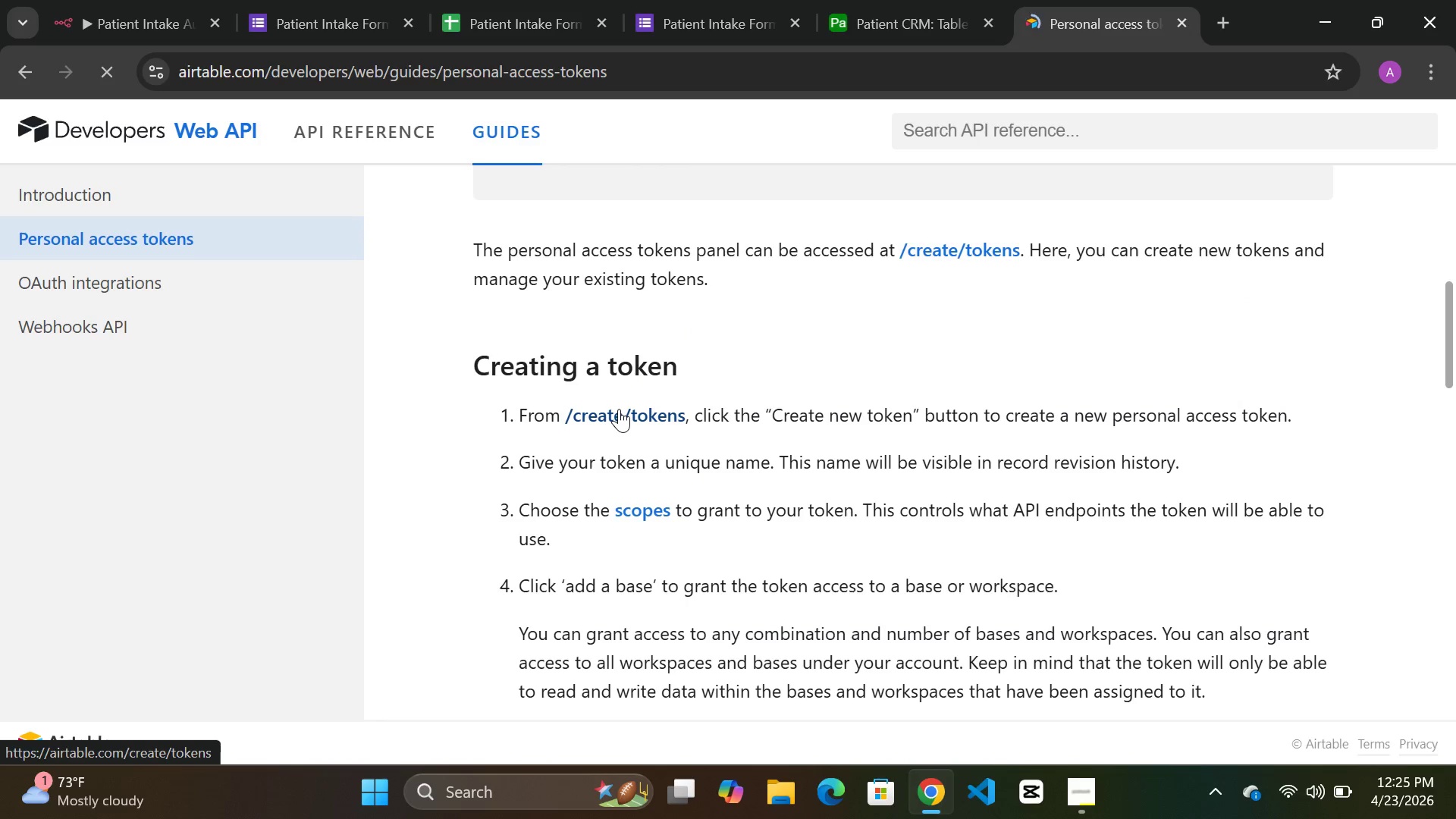 
left_click([881, 520])
 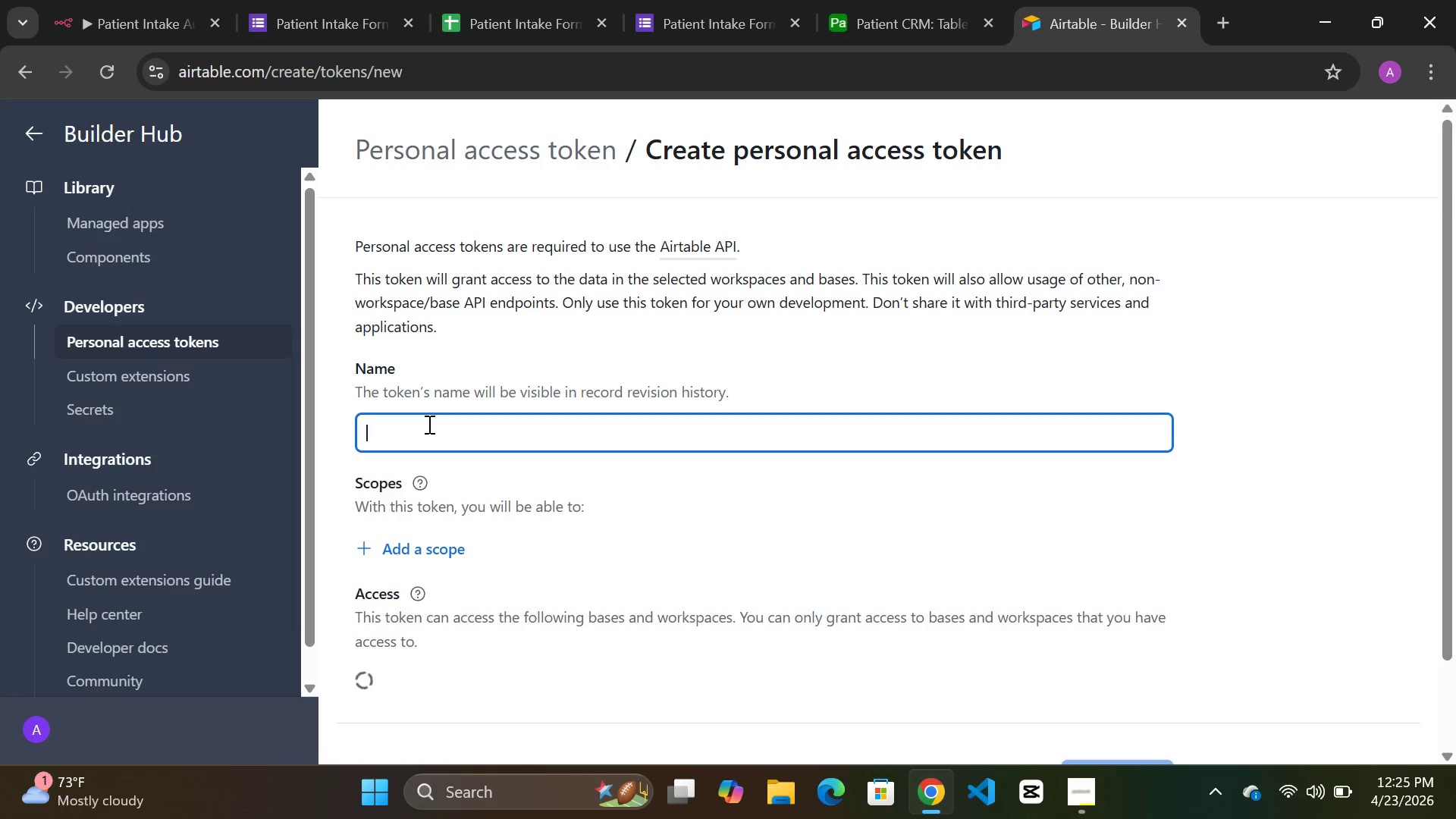 
type(n8n-access)
 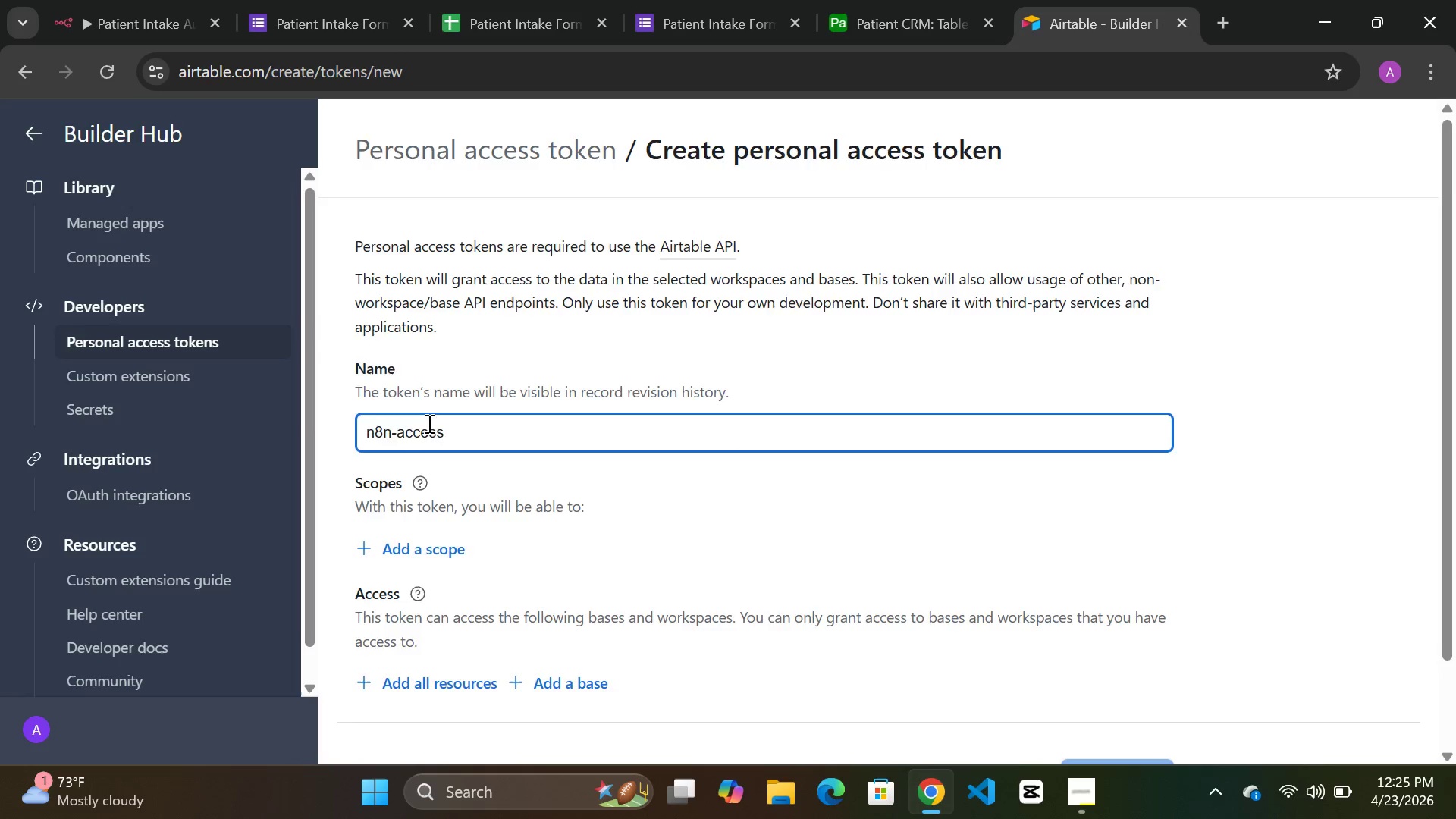 
scroll: coordinate [427, 423], scroll_direction: down, amount: 2.0
 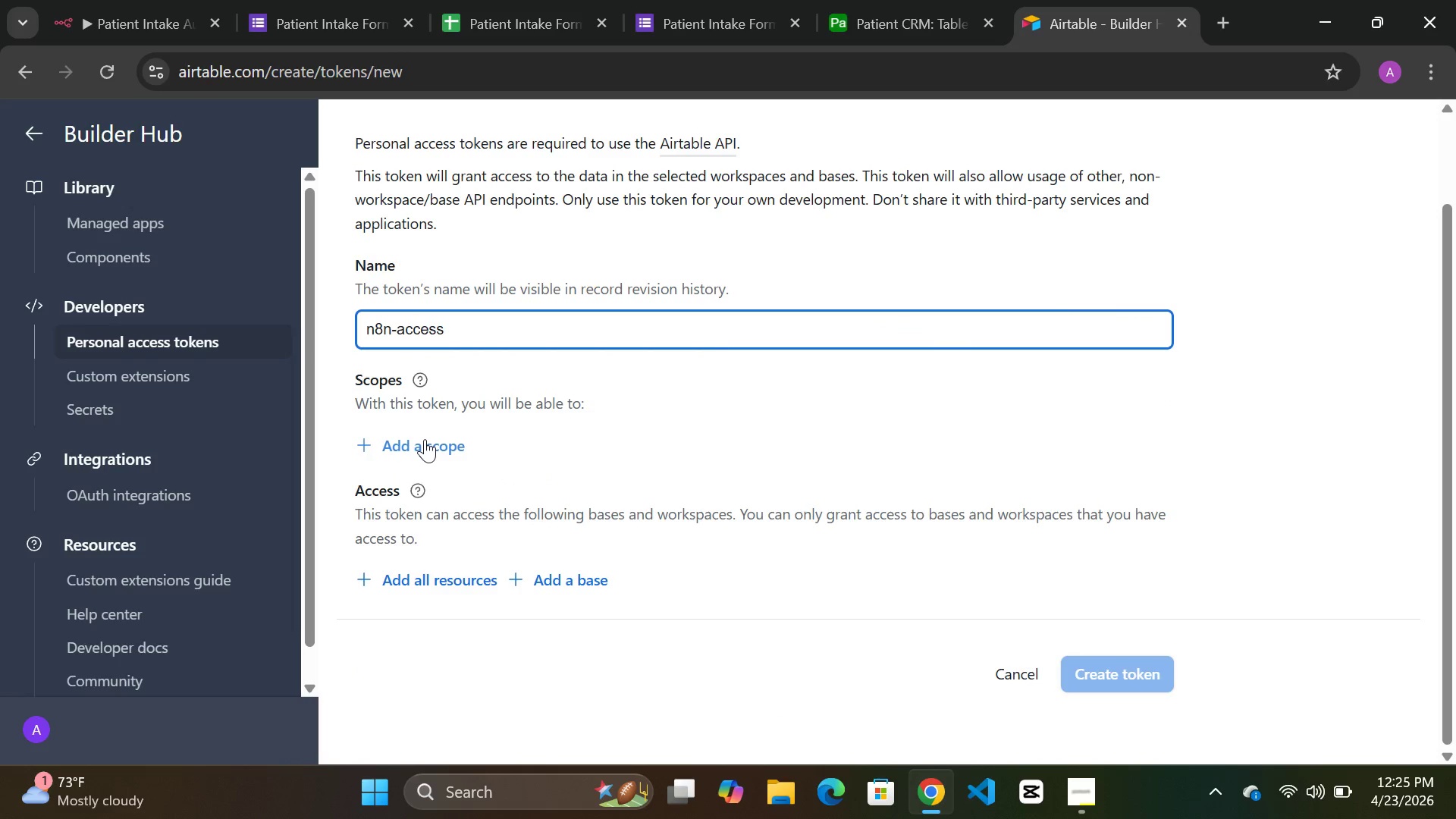 
left_click([425, 439])
 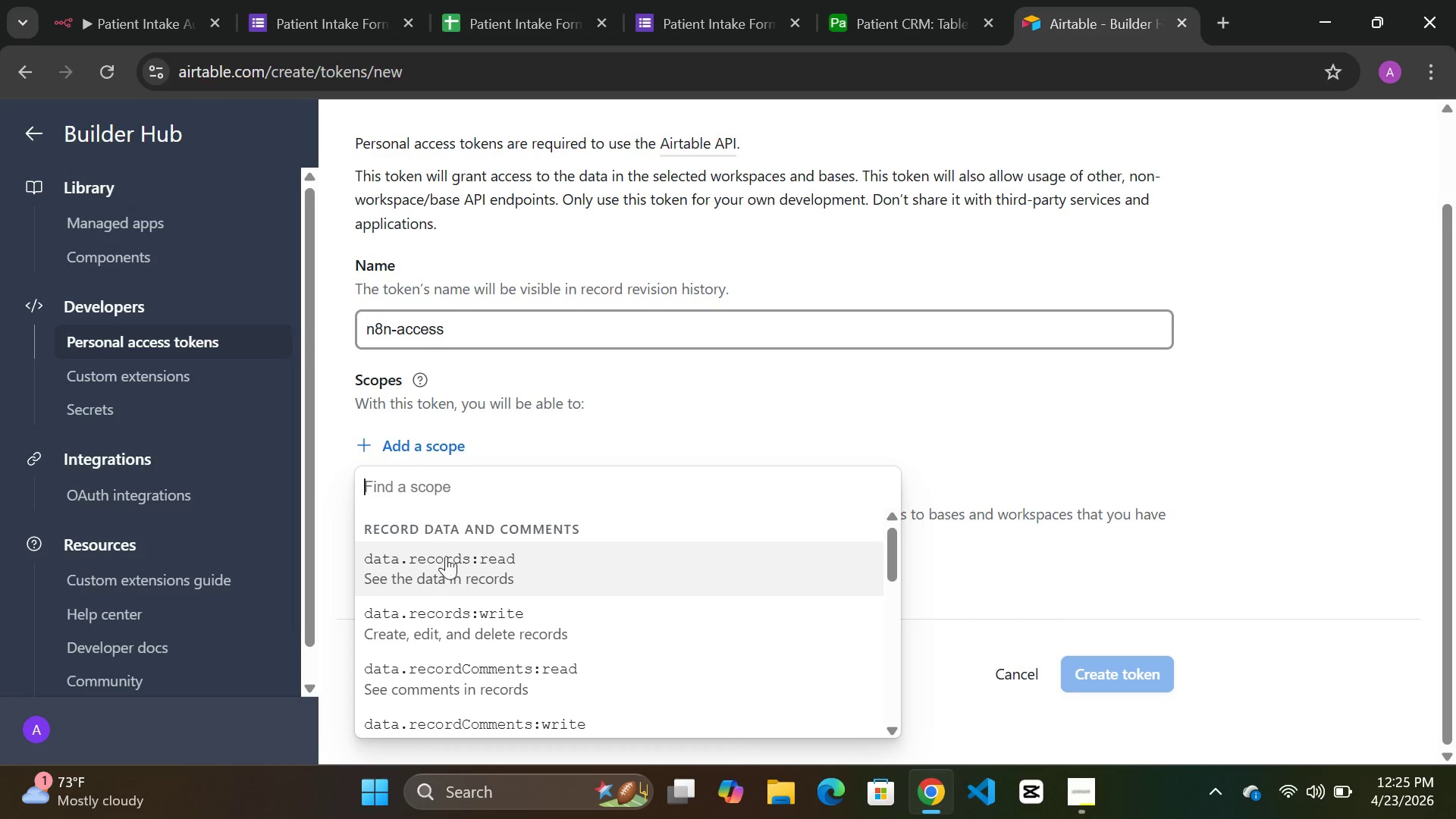 
left_click([461, 576])
 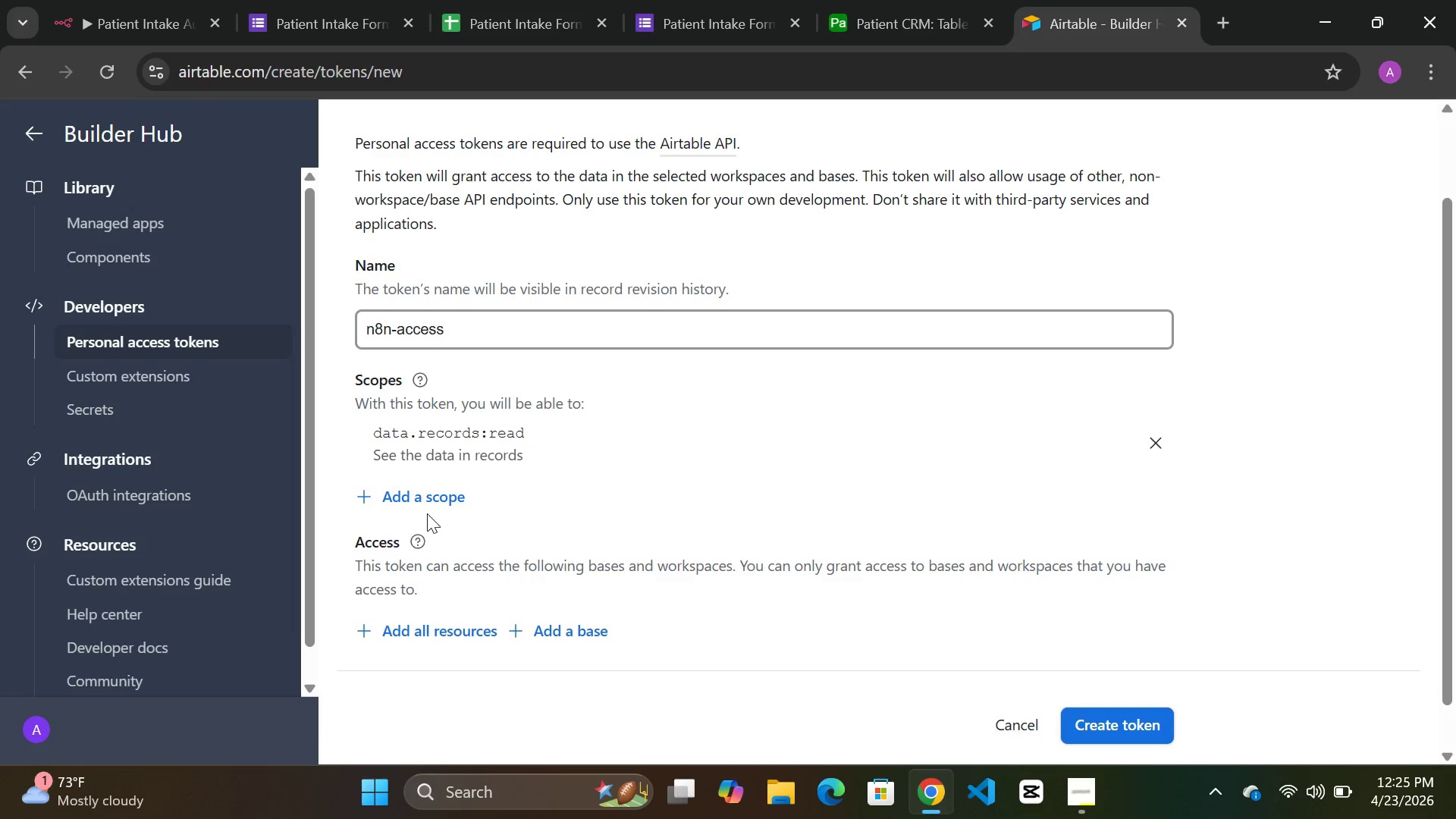 
left_click([434, 497])
 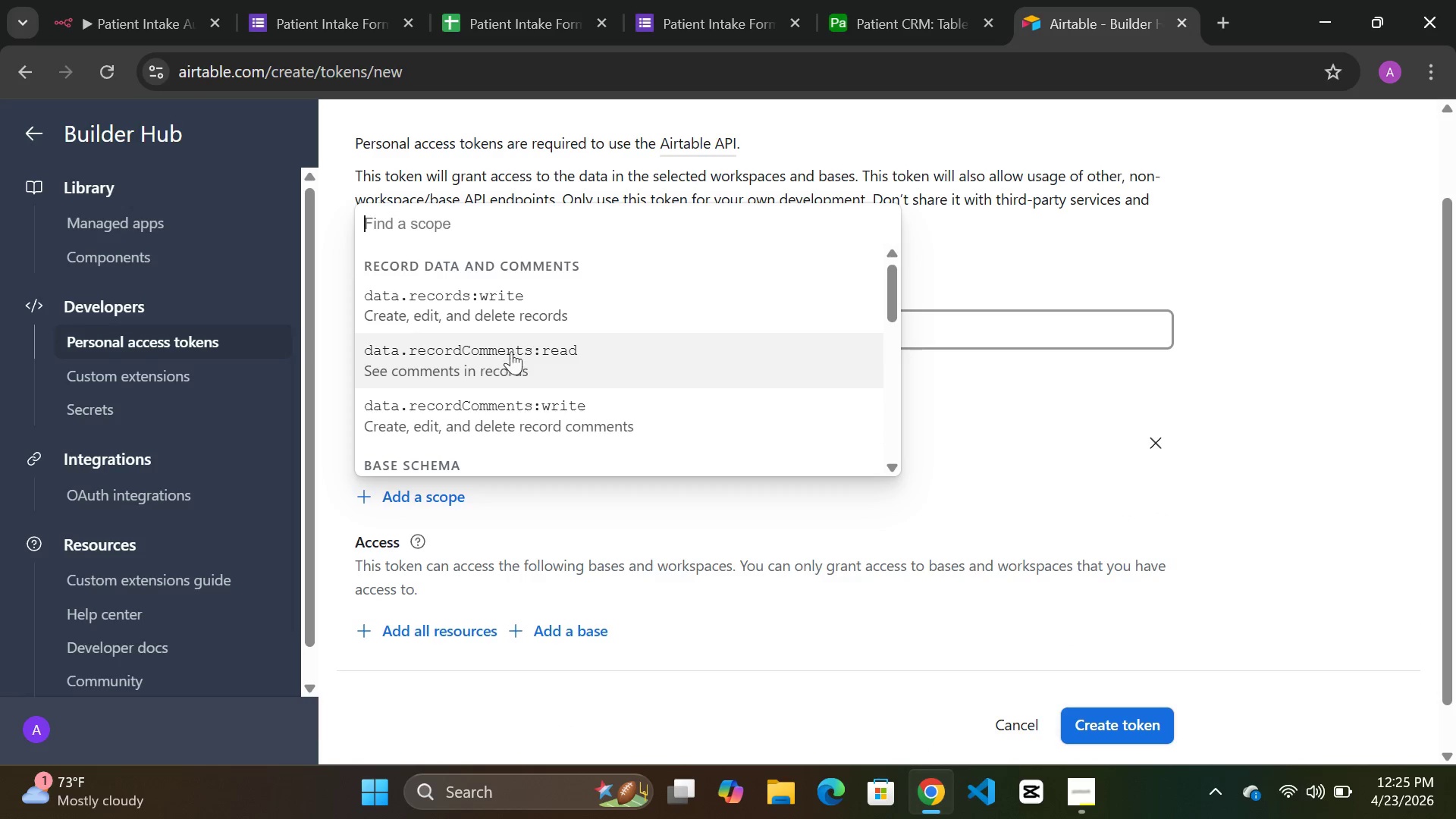 
left_click([495, 302])
 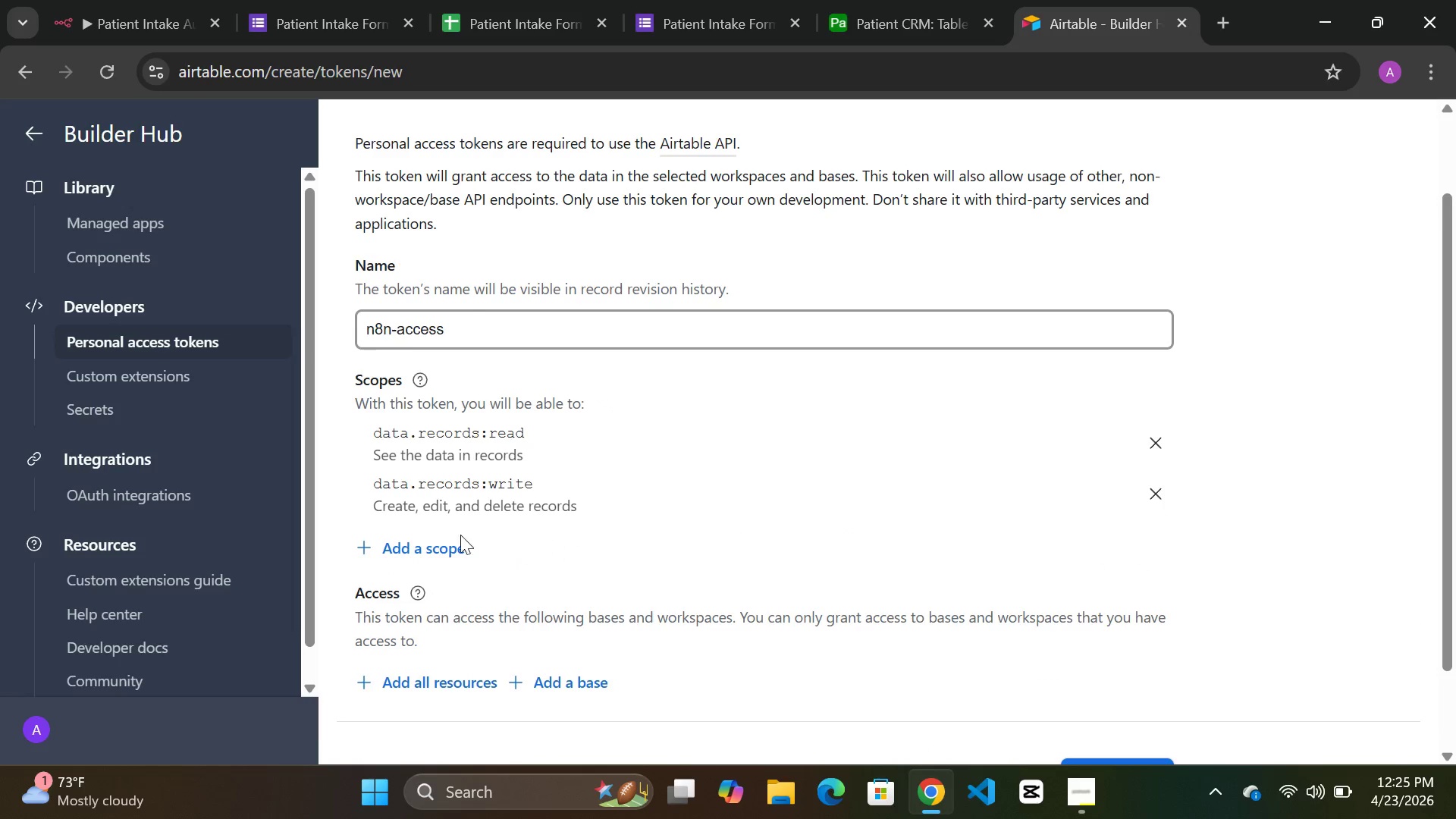 
left_click([431, 548])
 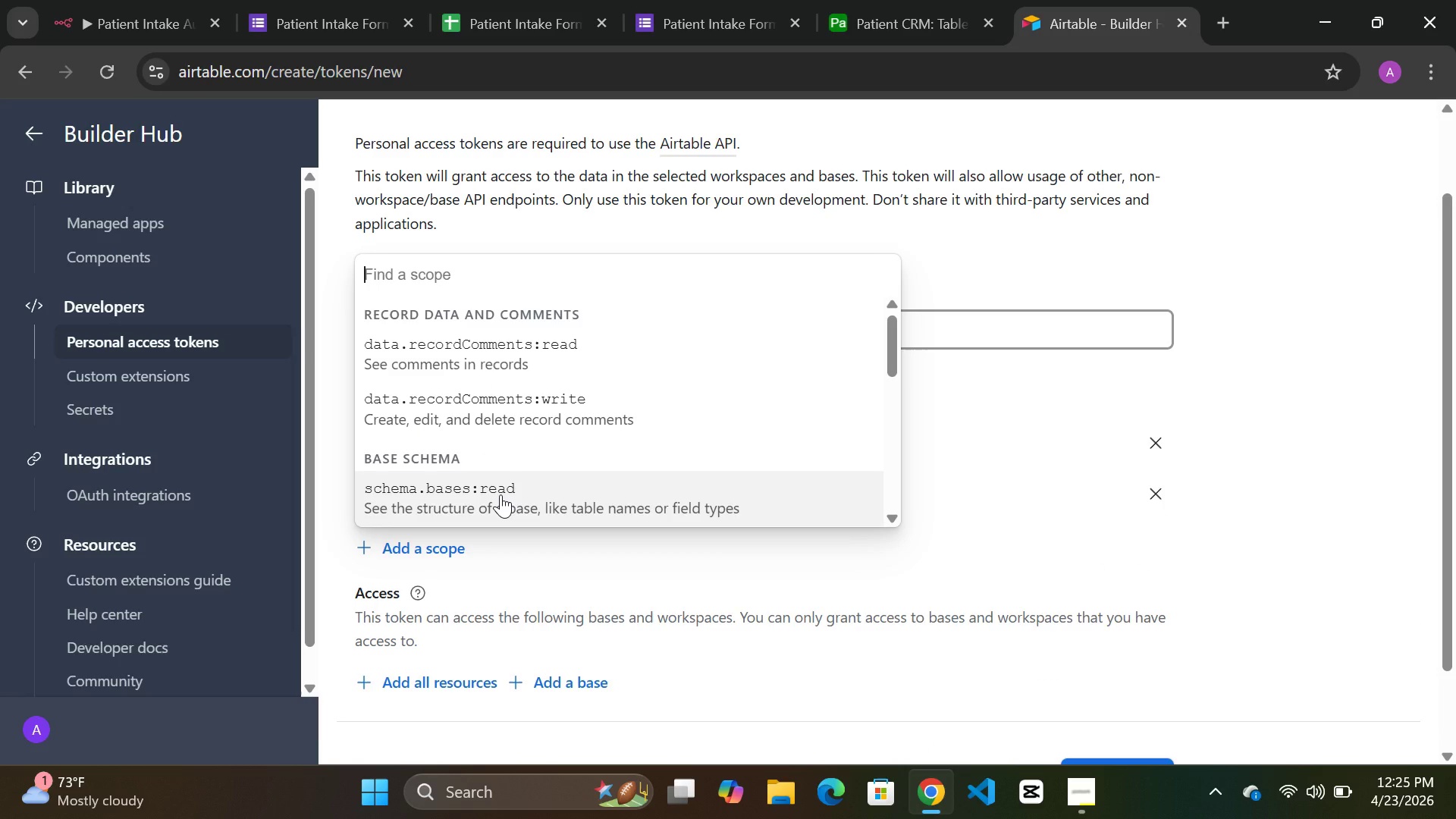 
left_click([500, 494])
 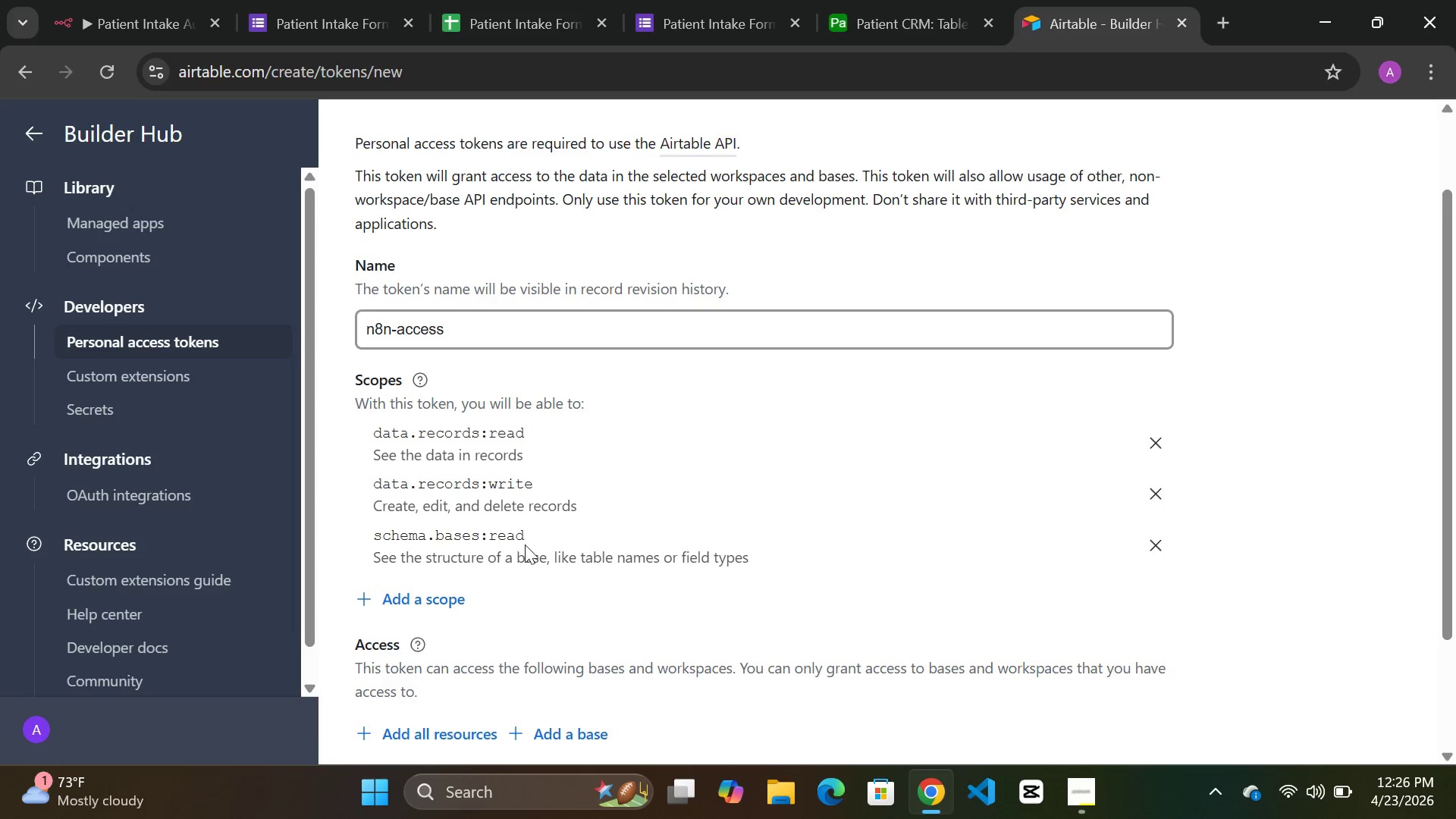 
scroll: coordinate [525, 544], scroll_direction: down, amount: 4.0
 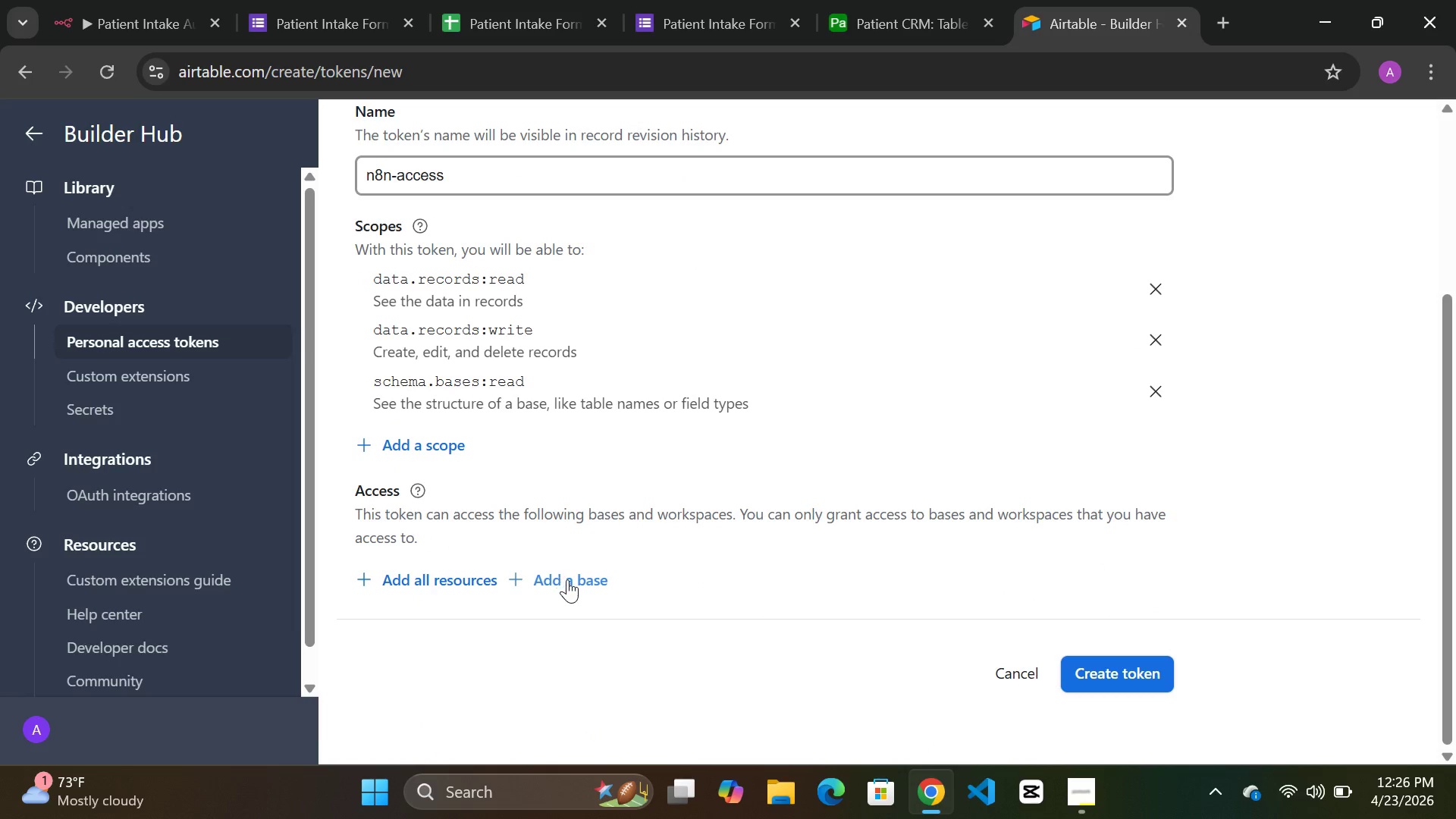 
left_click([567, 579])
 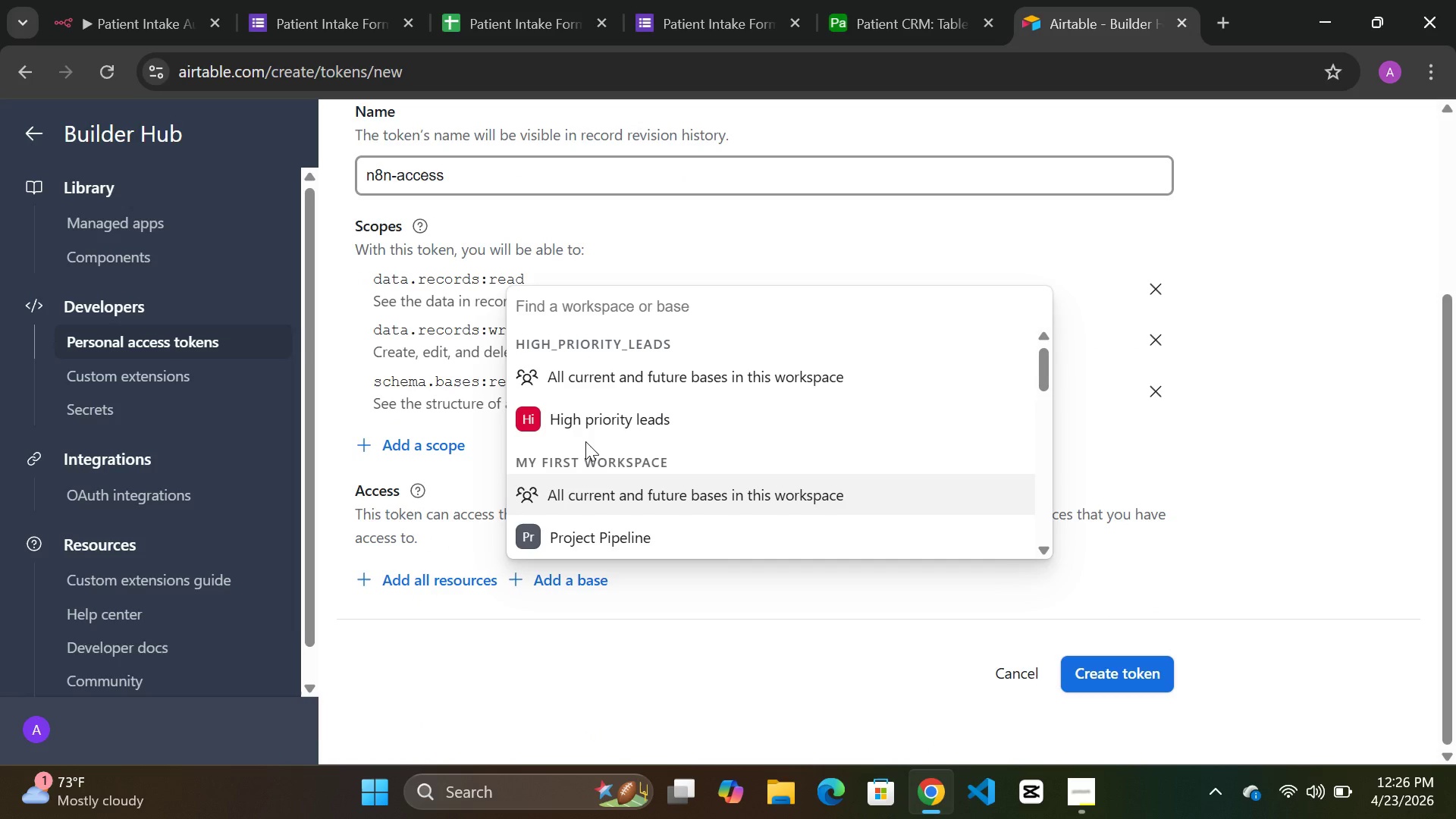 
scroll: coordinate [585, 441], scroll_direction: down, amount: 22.0
 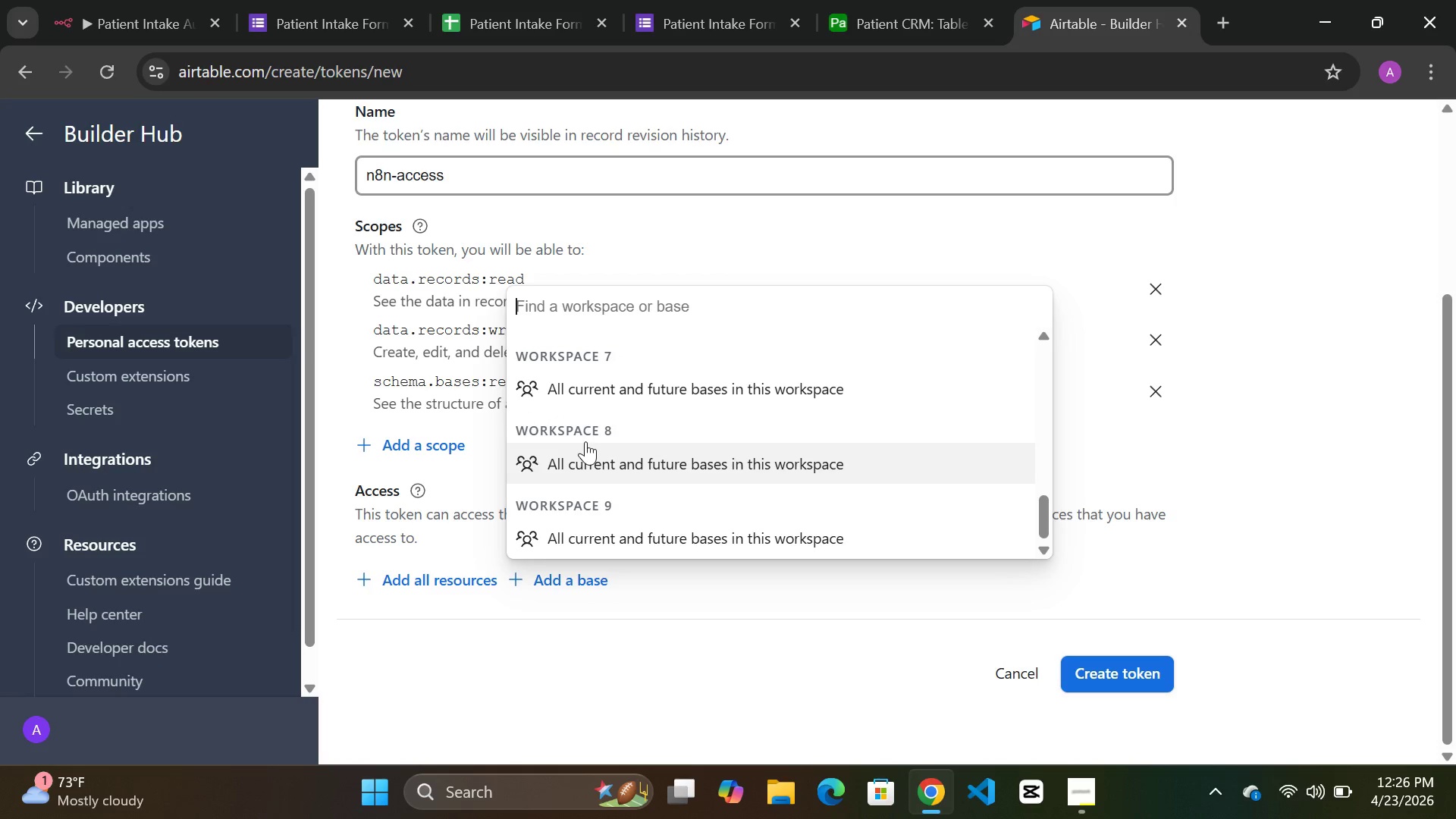 
scroll: coordinate [610, 479], scroll_direction: up, amount: 7.0
 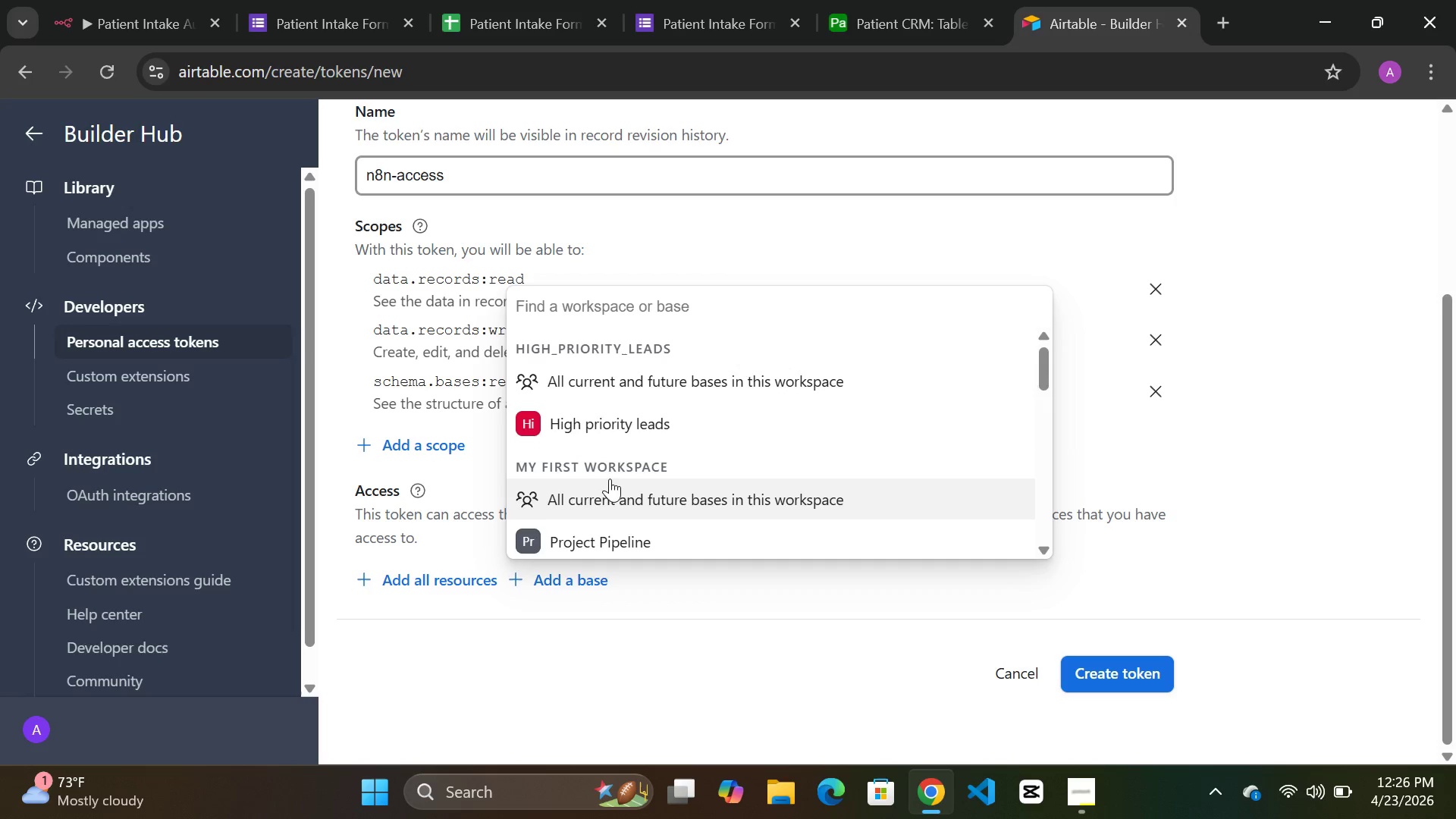 
scroll: coordinate [674, 534], scroll_direction: down, amount: 7.0
 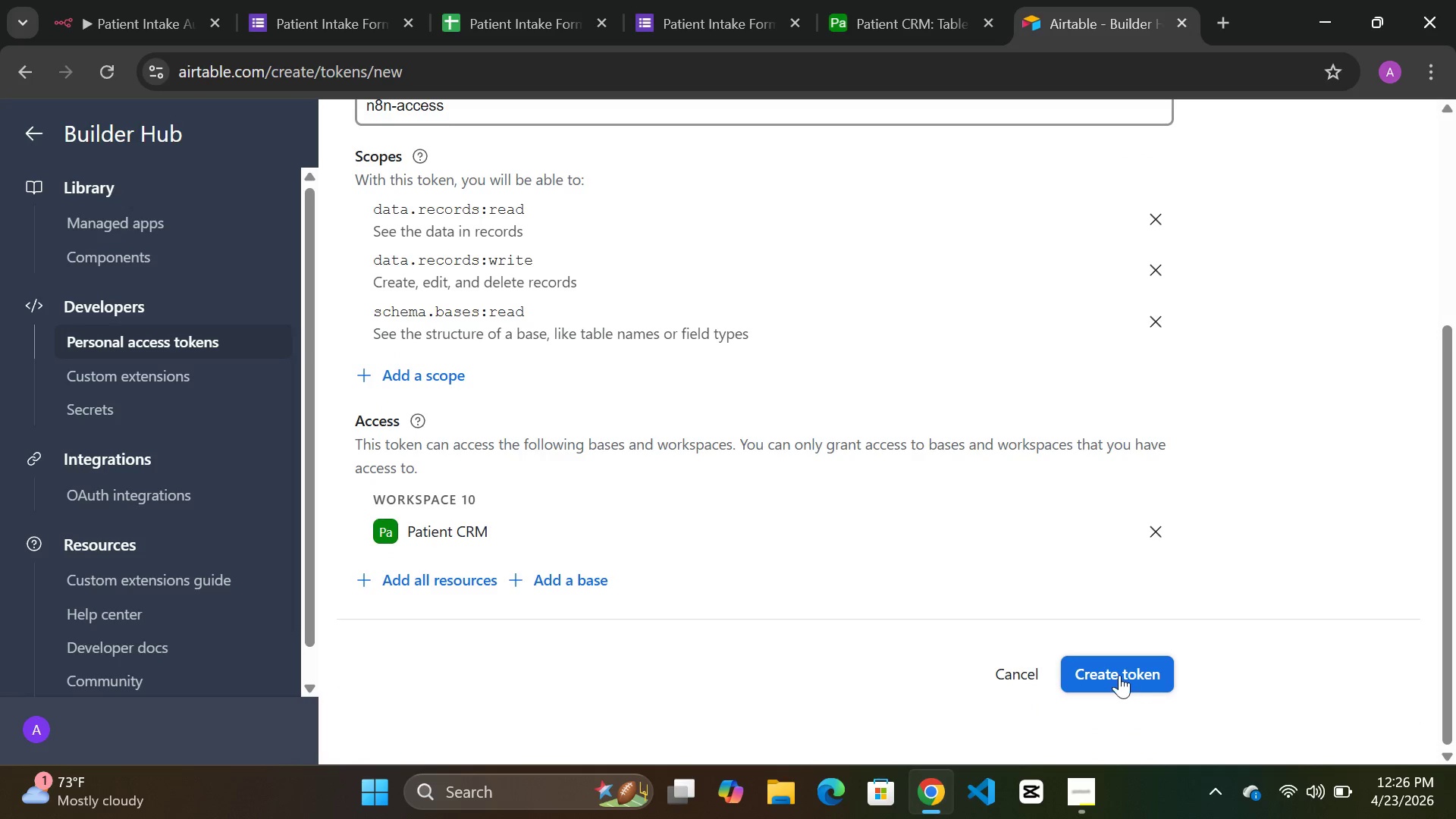 
left_click([1119, 673])
 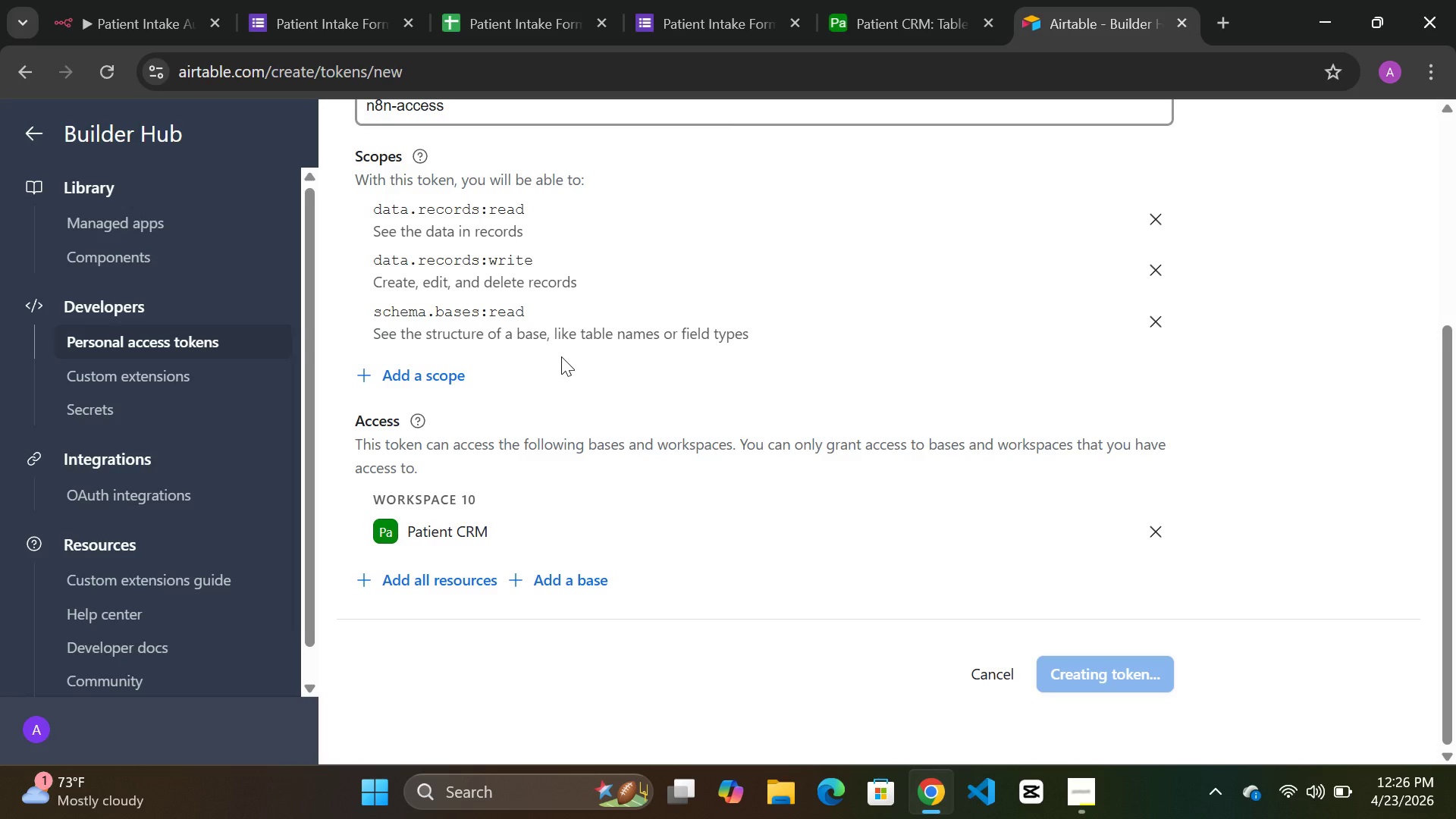 
wait(21.78)
 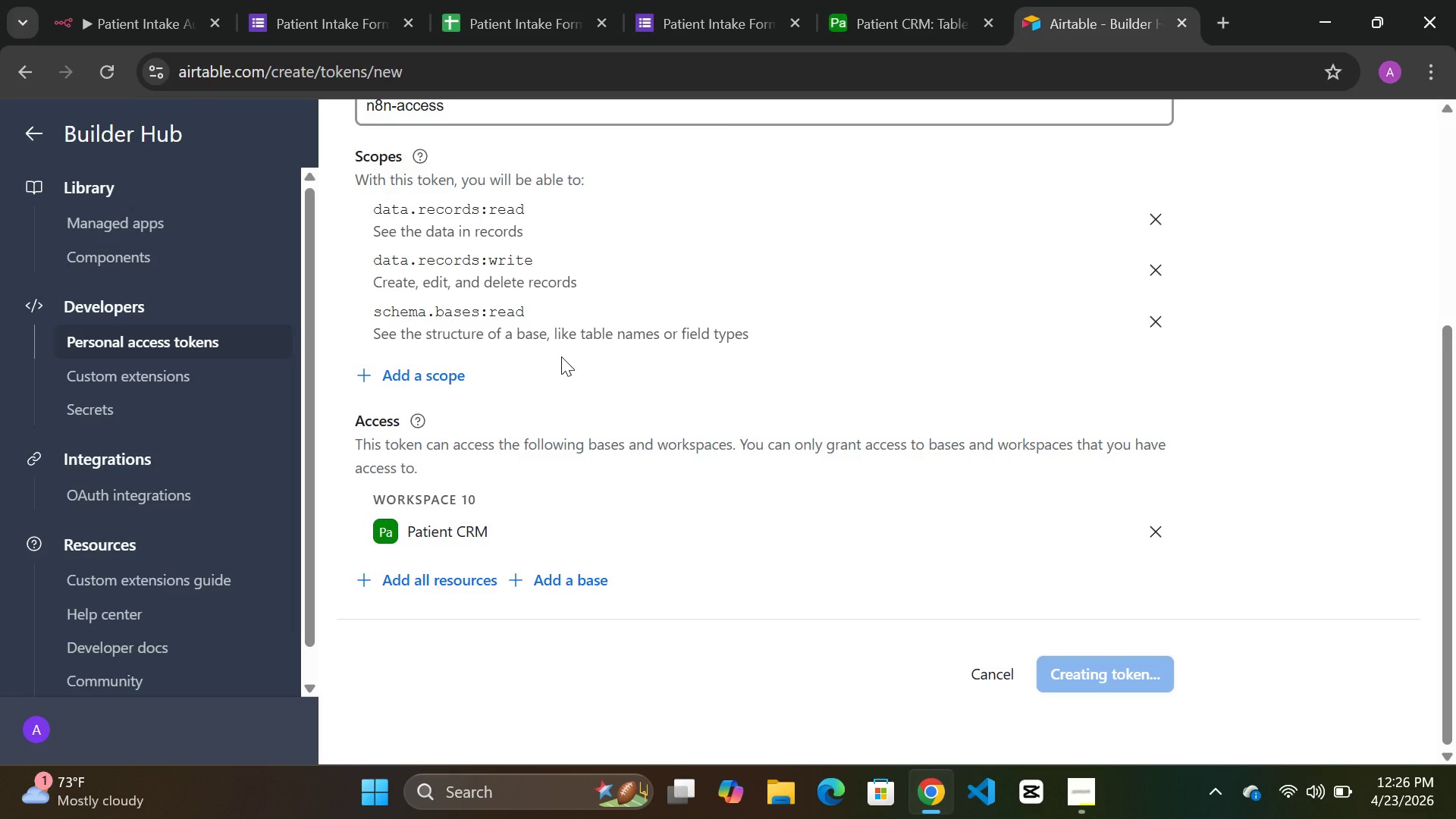 
scroll: coordinate [777, 528], scroll_direction: up, amount: 1.0
 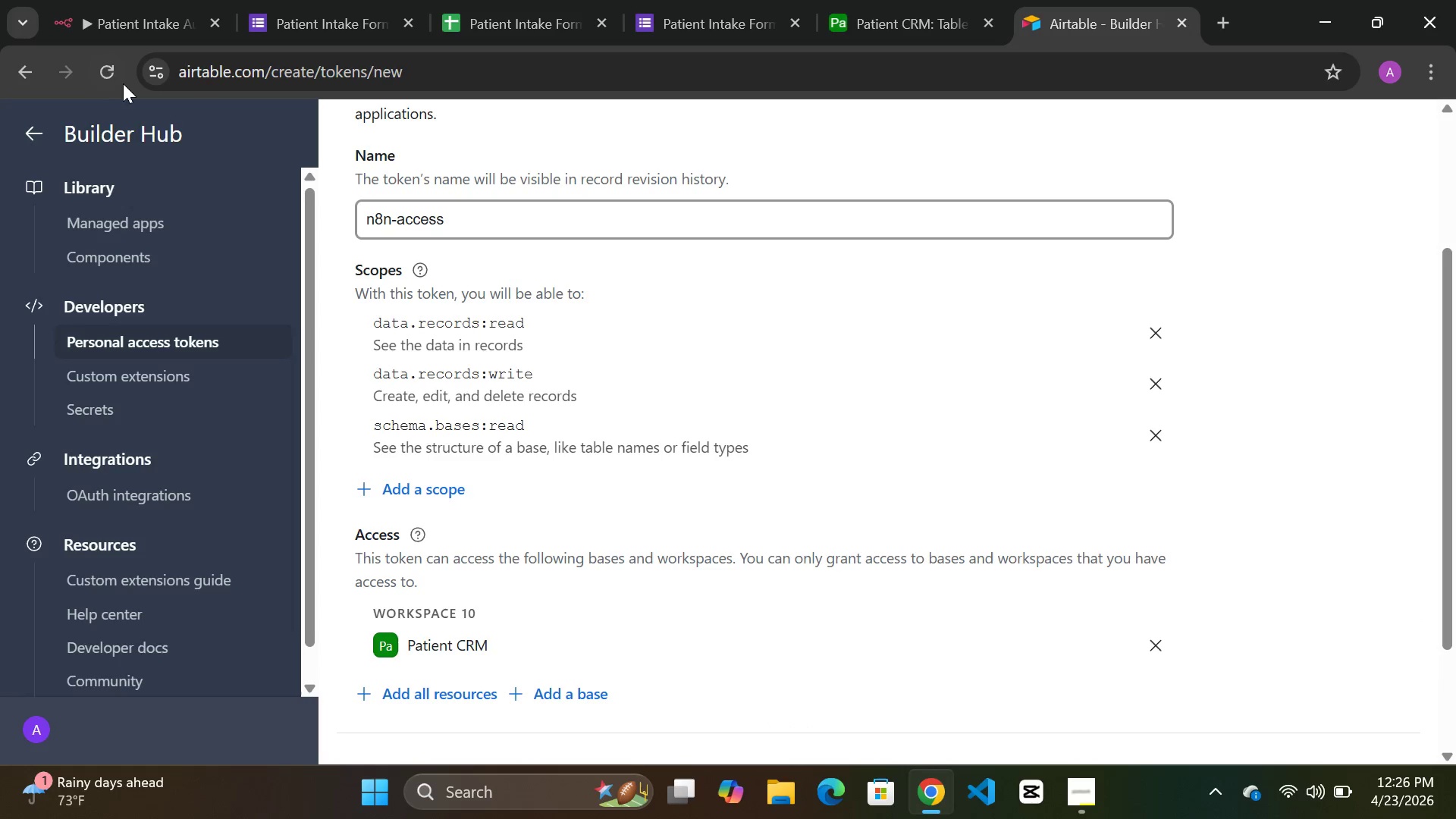 
left_click([105, 66])
 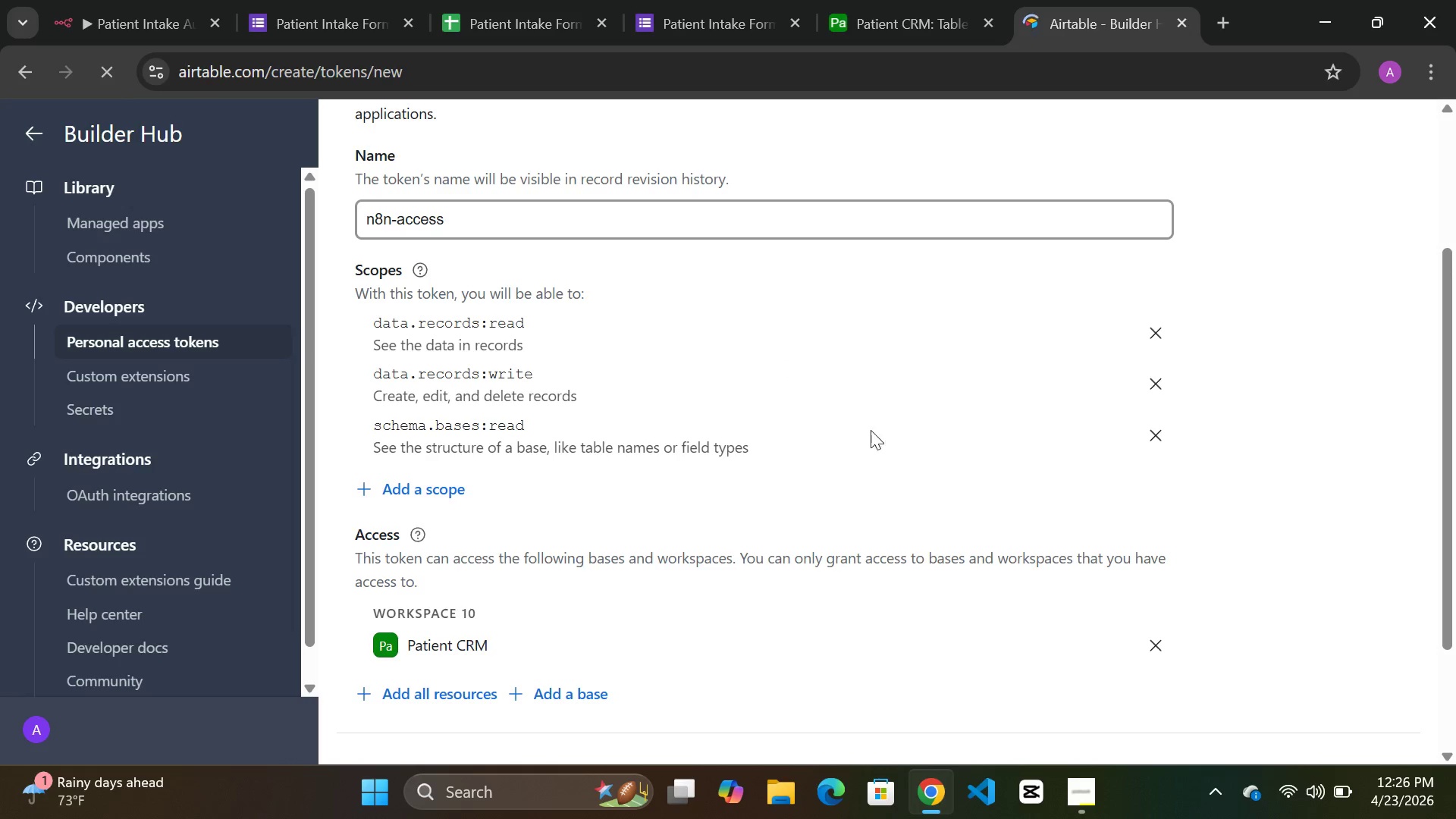 
wait(6.67)
 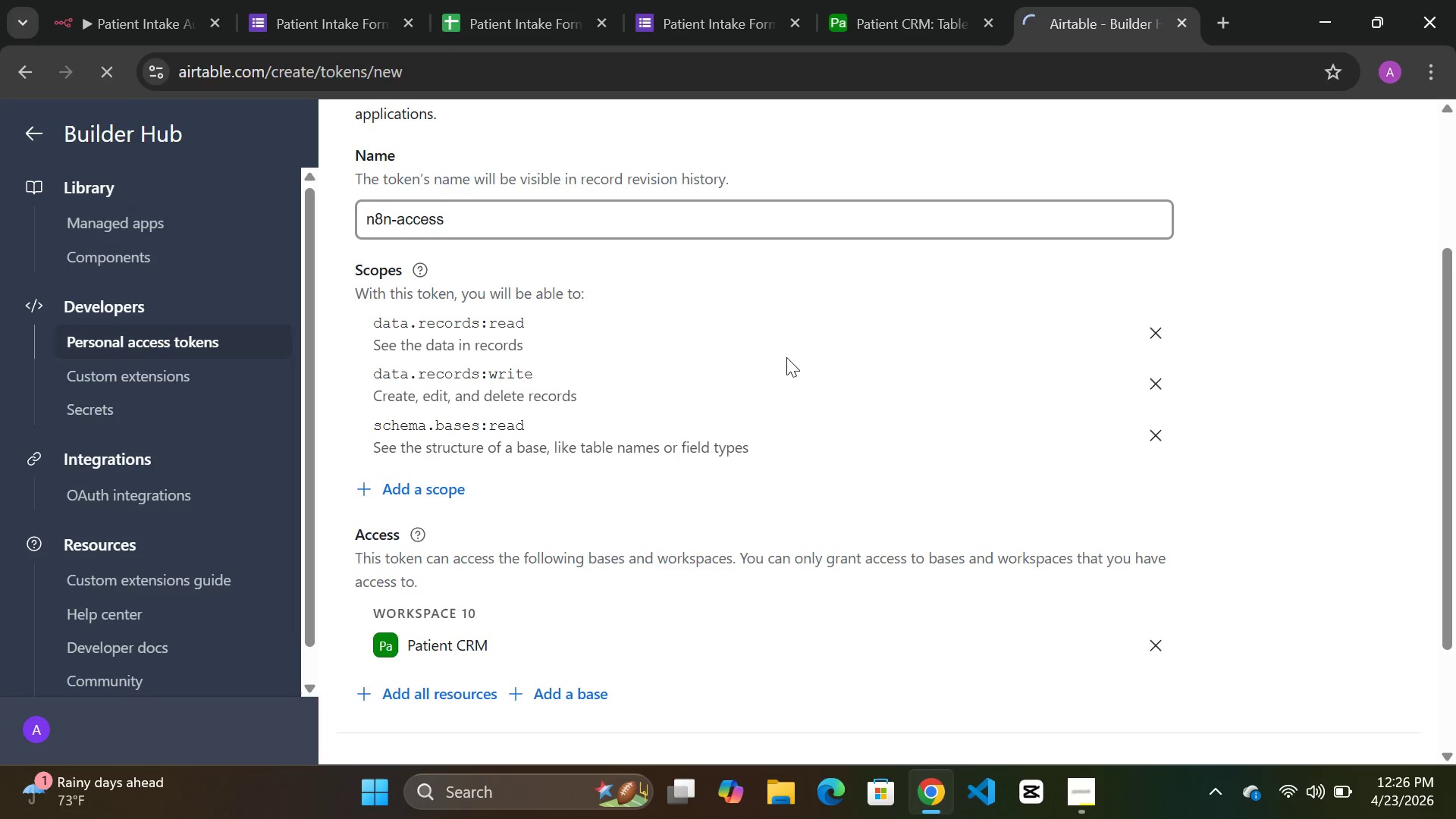 
left_click([1077, 802])